 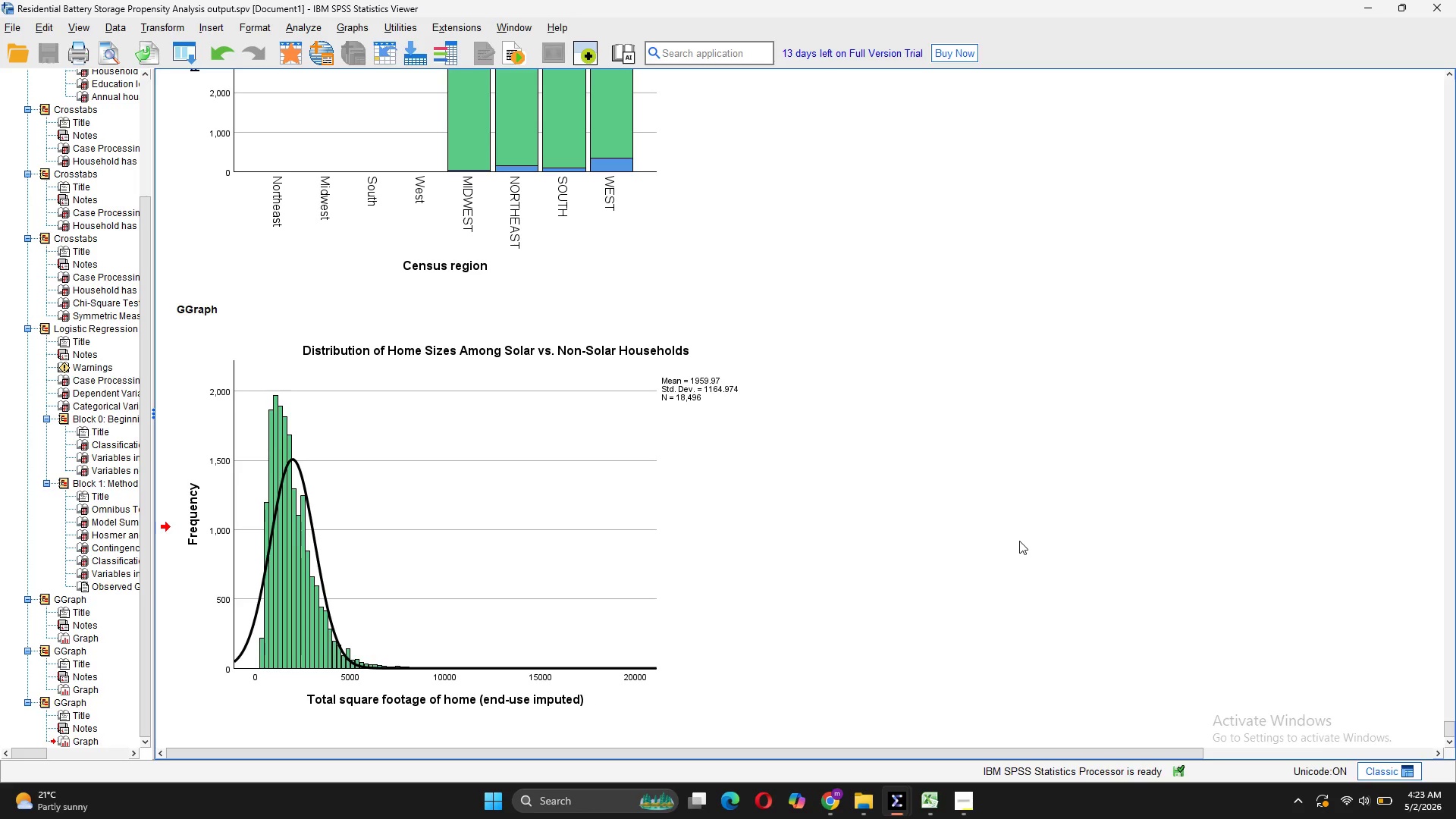 
key(Meta+Shift+S)
 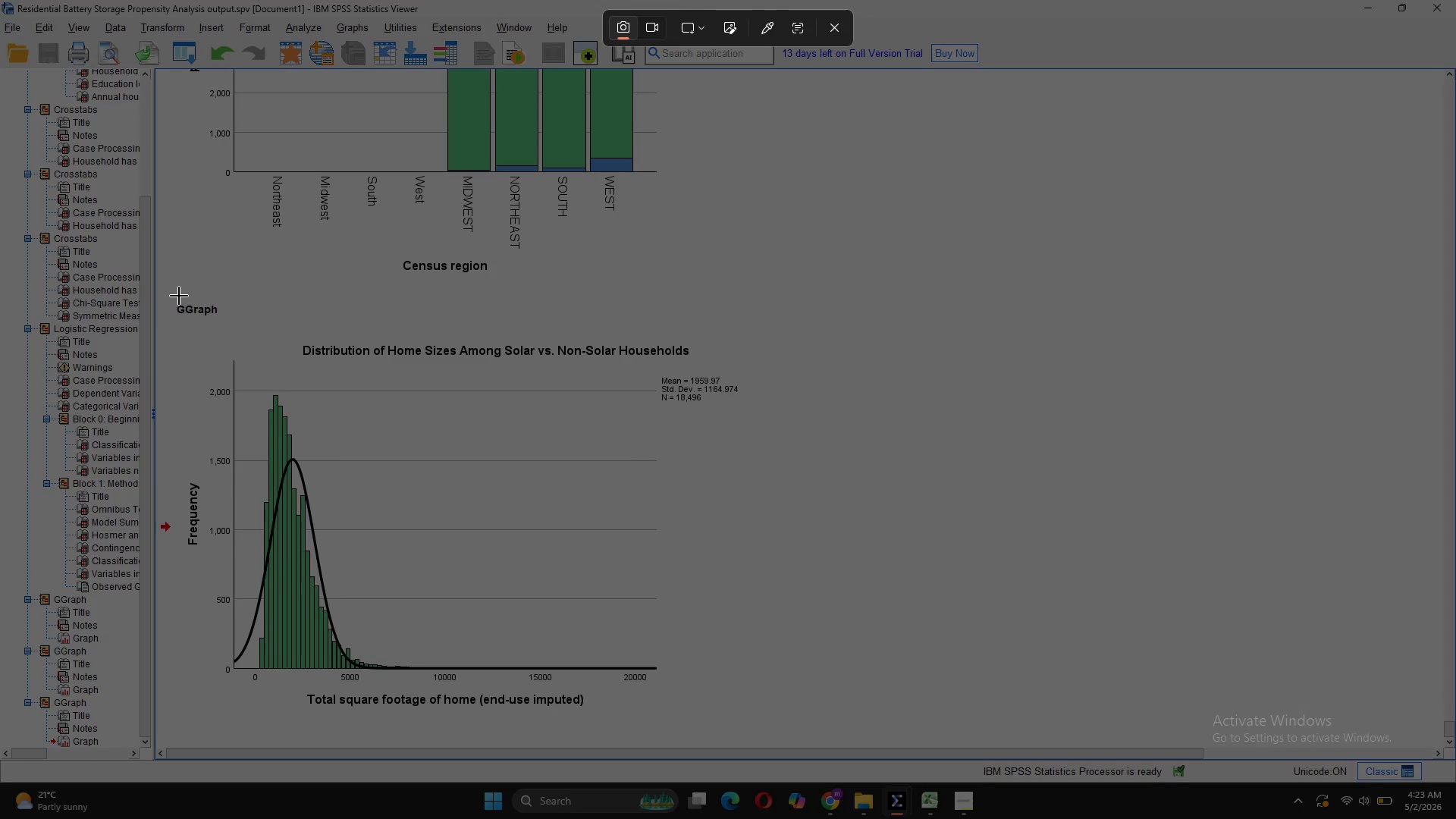 
left_click_drag(start_coordinate=[163, 295], to_coordinate=[776, 723])
 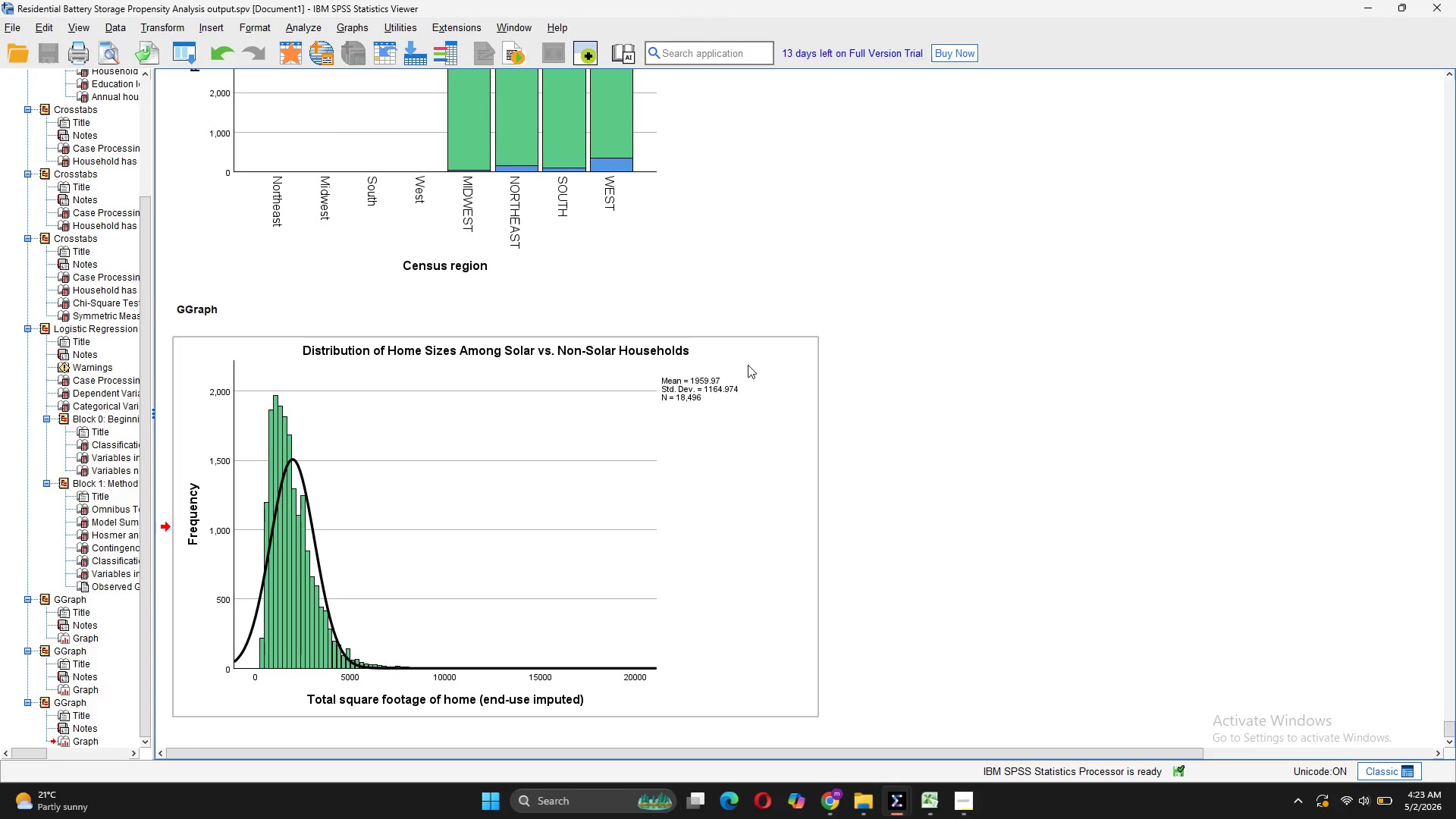 
scroll: coordinate [748, 365], scroll_direction: up, amount: 6.0
 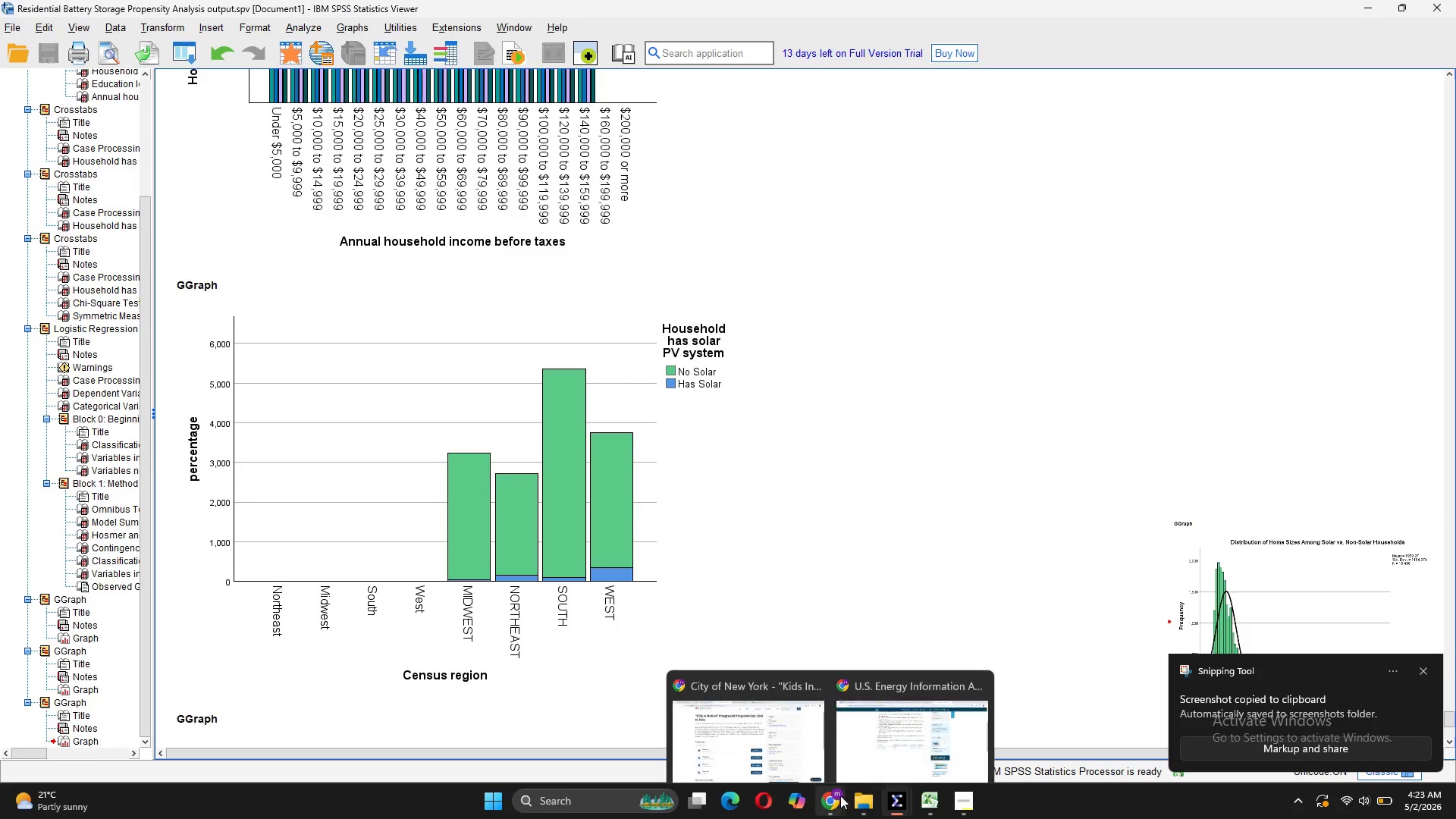 
left_click([880, 717])
 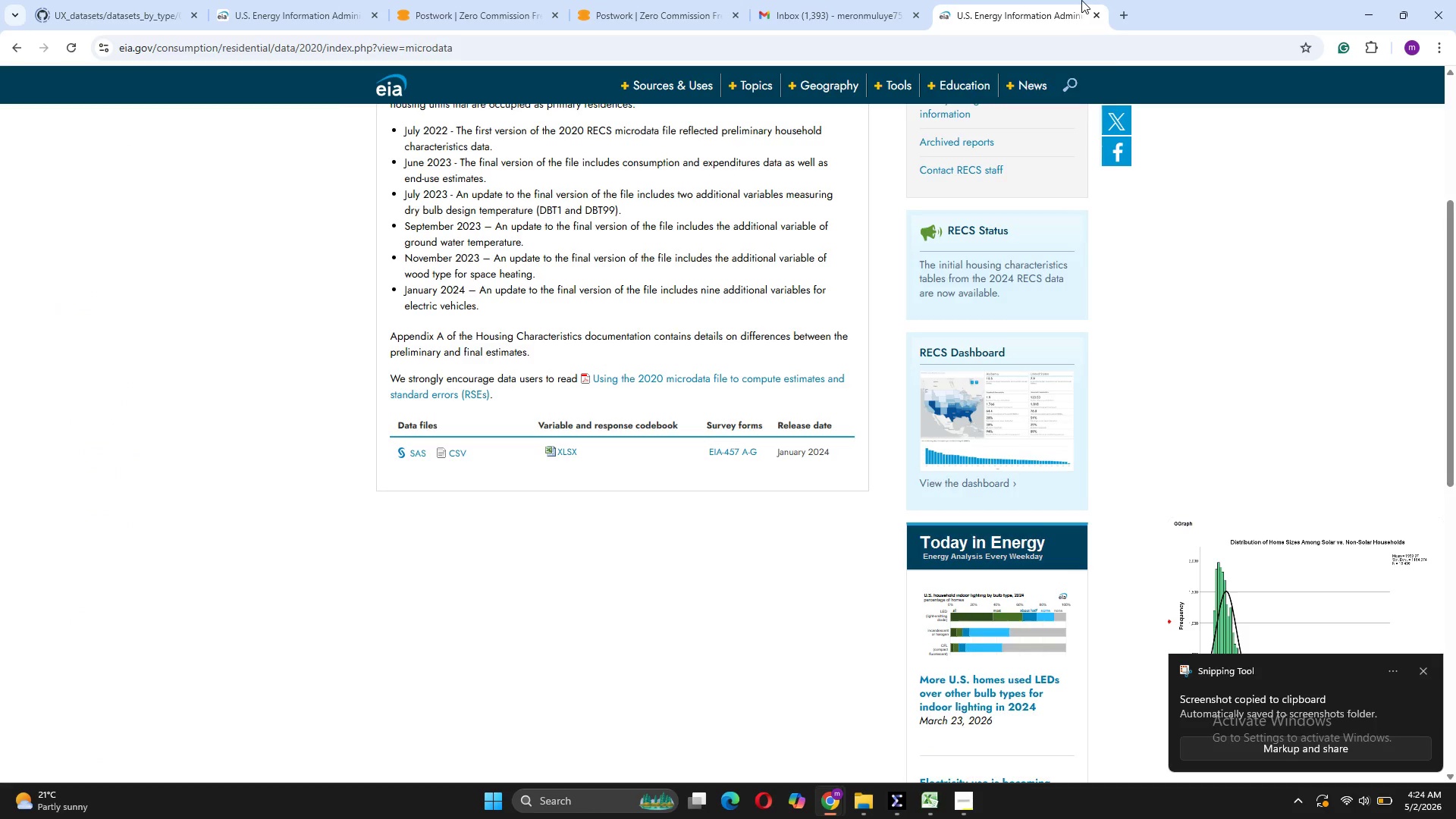 
left_click([1128, 9])
 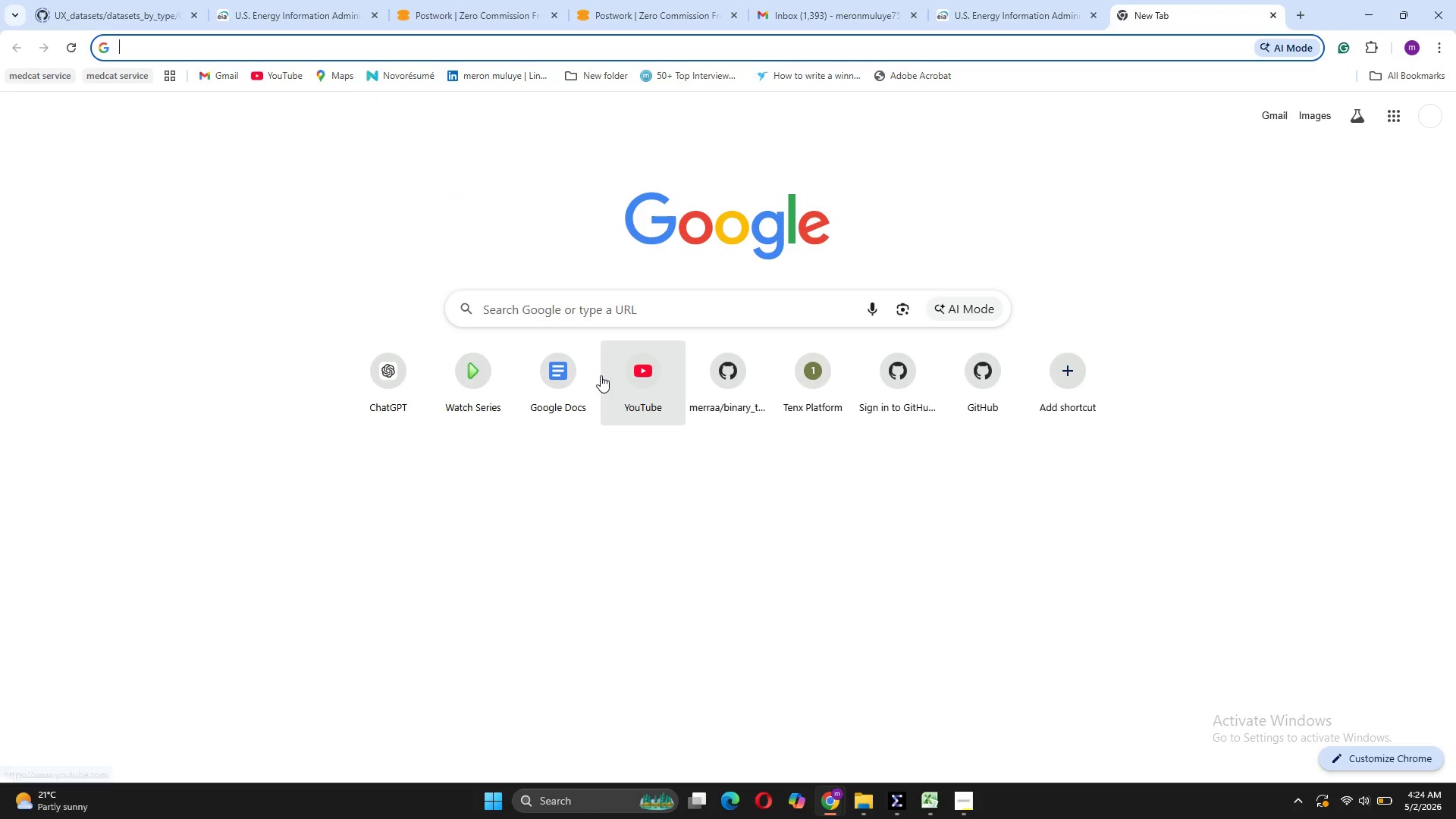 
left_click([569, 397])
 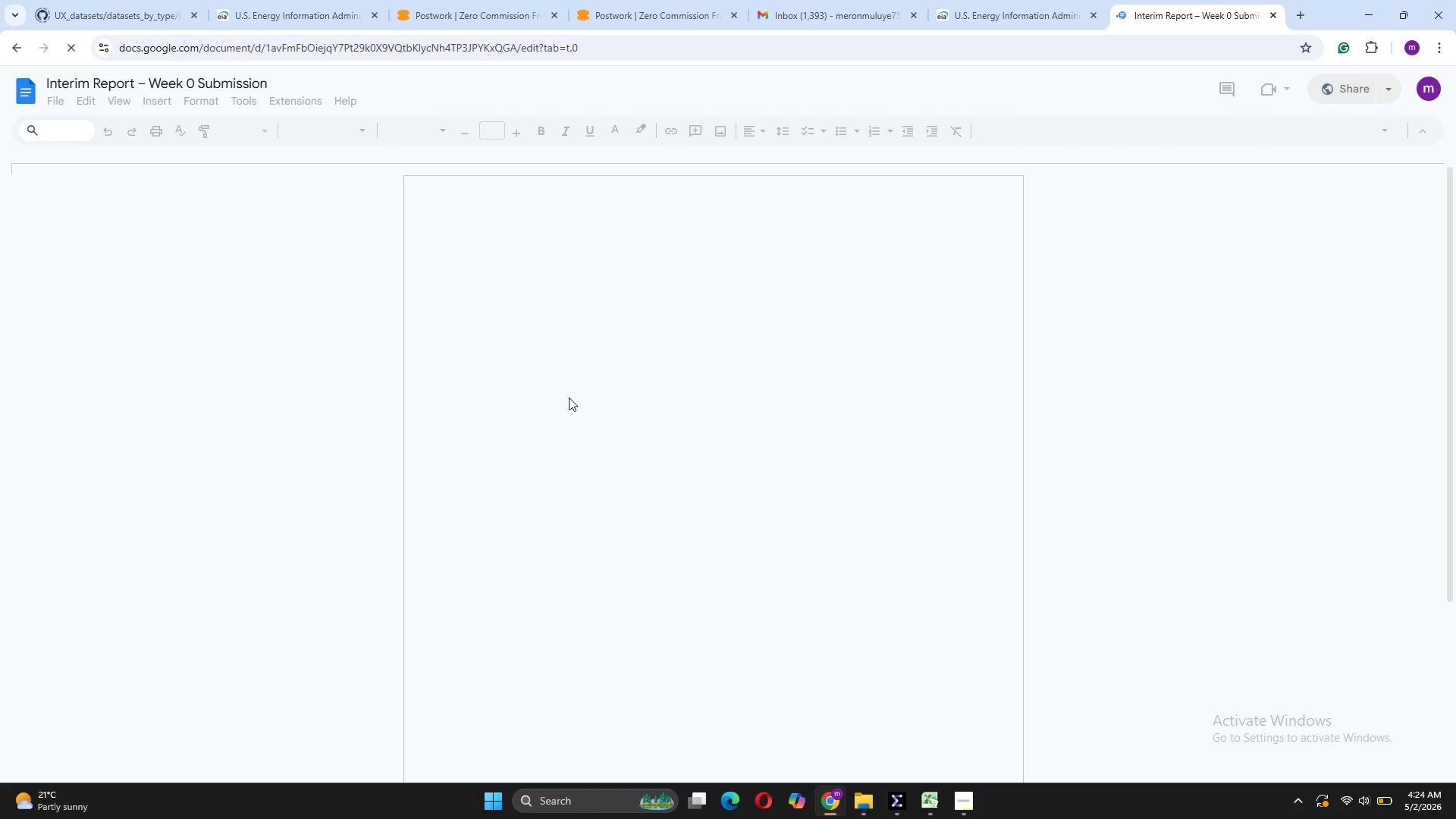 
wait(5.5)
 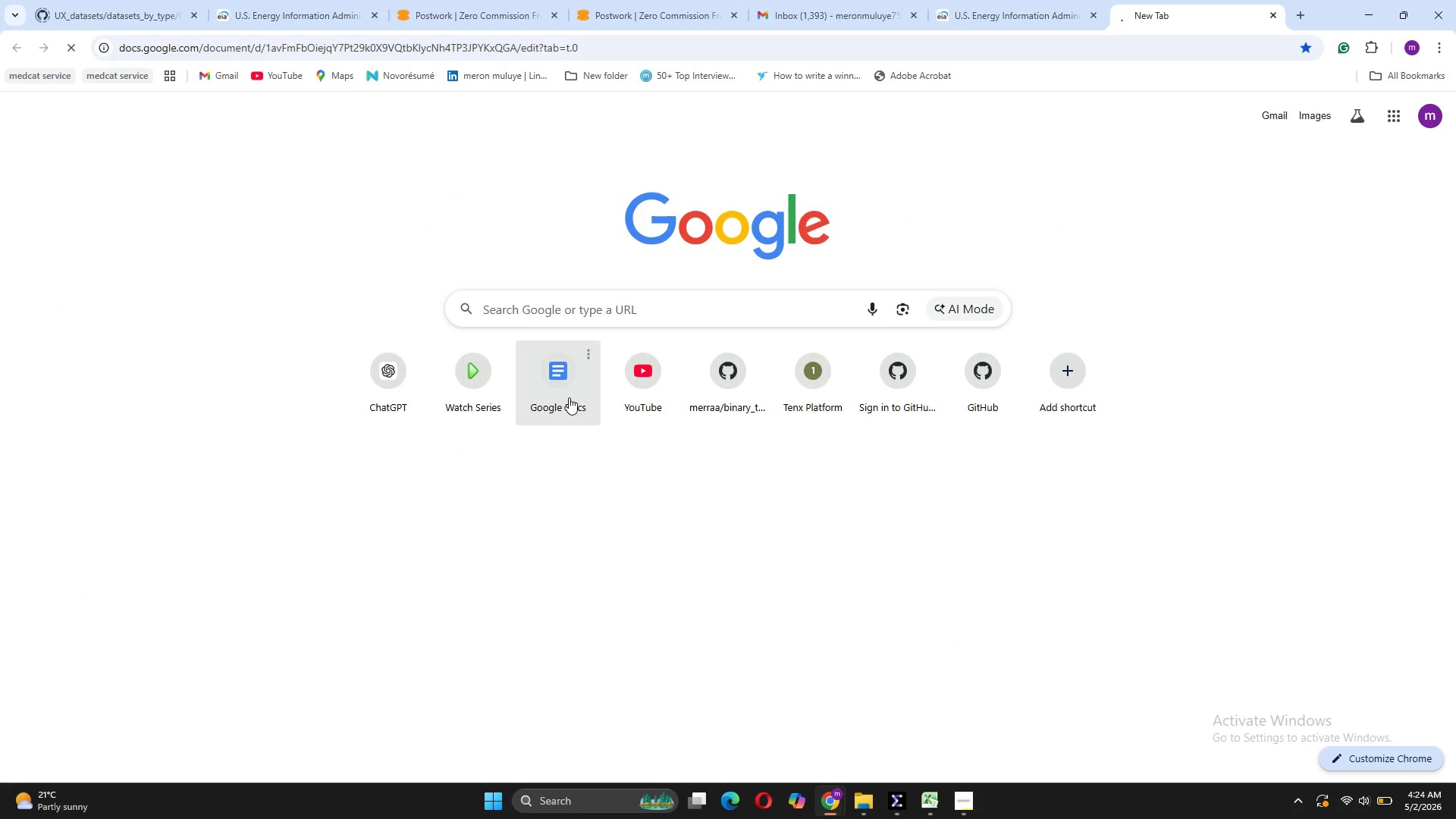 
left_click([27, 95])
 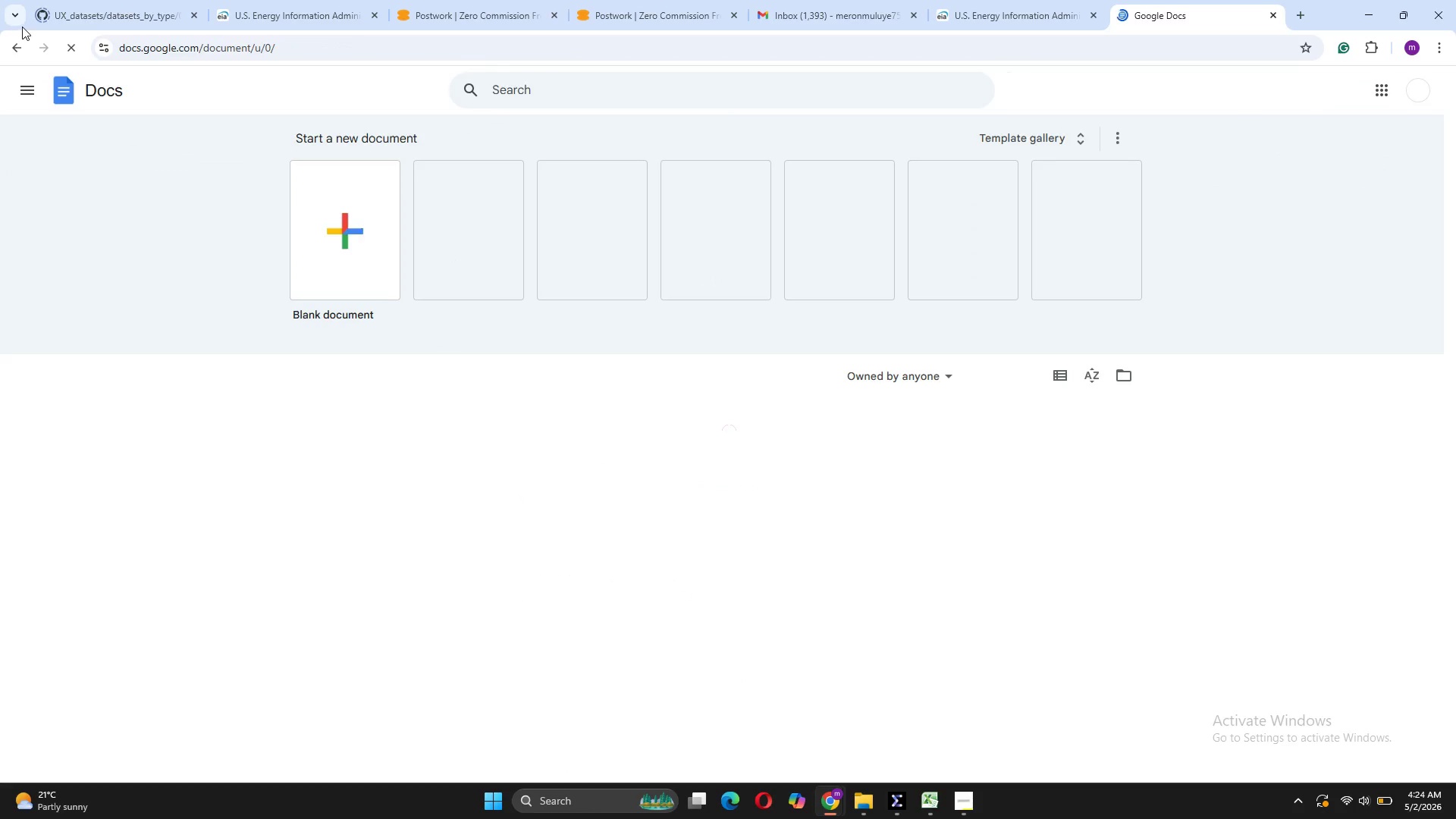 
left_click([334, 233])
 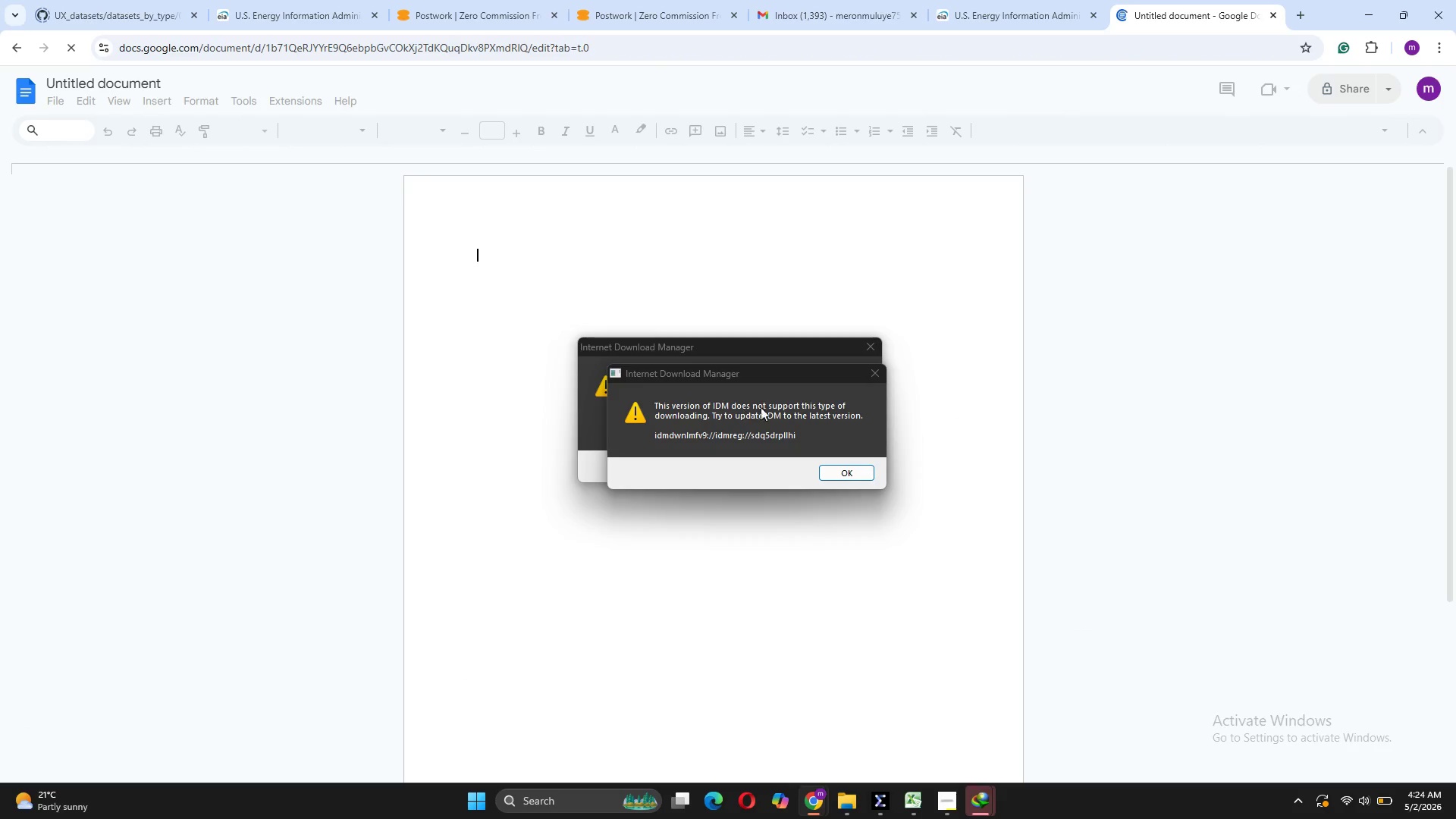 
wait(5.84)
 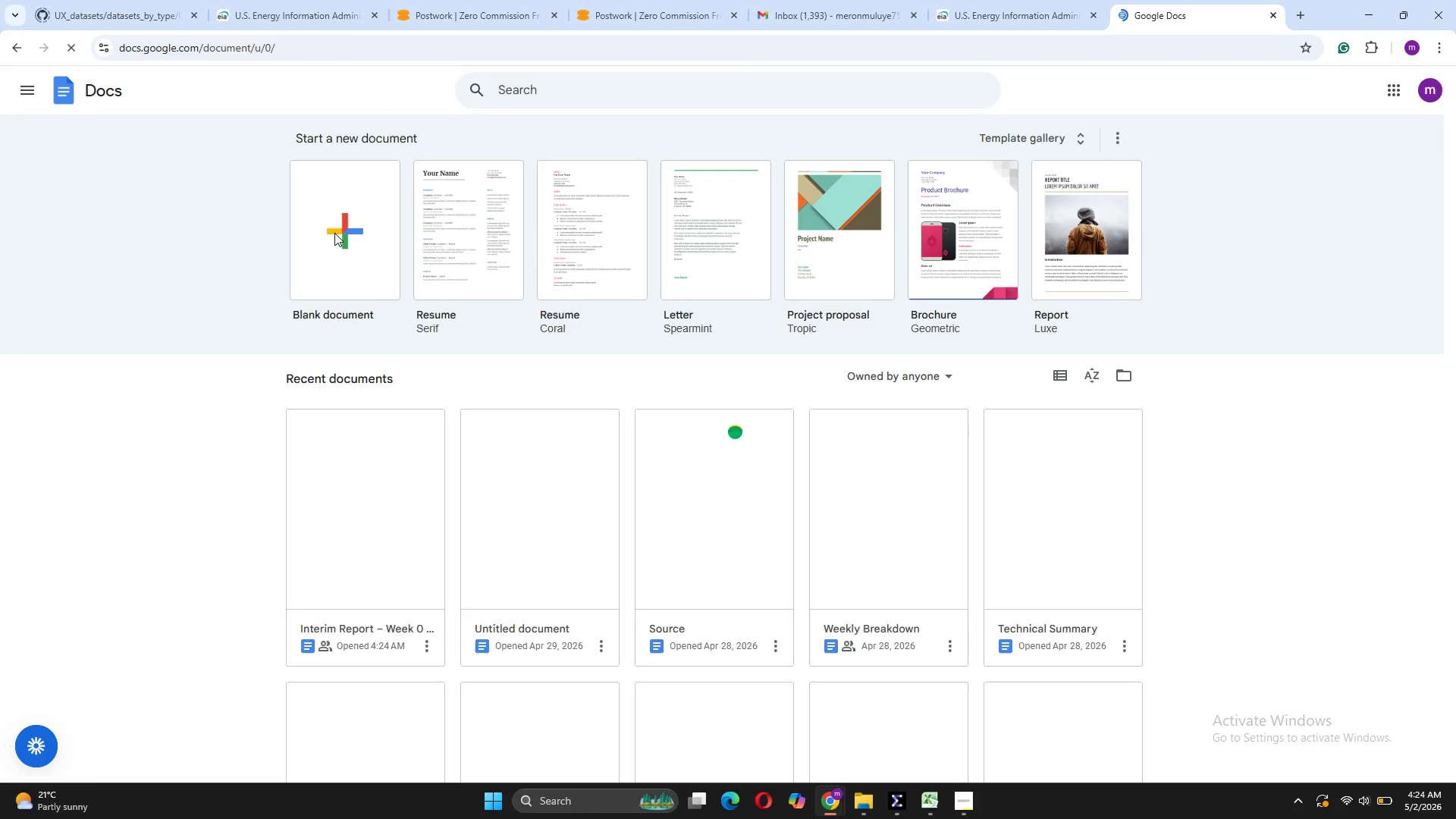 
left_click([869, 344])
 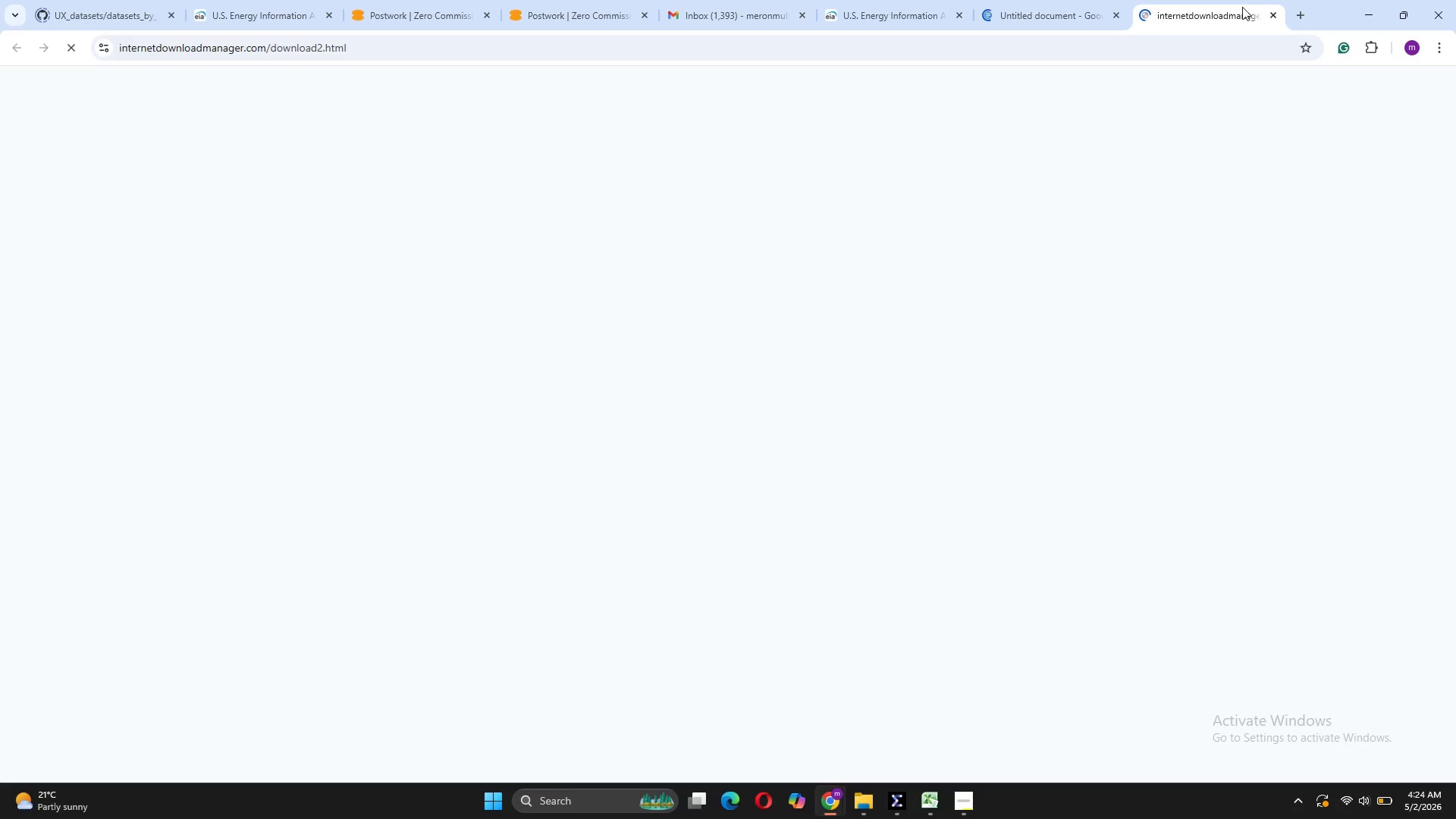 
left_click([1269, 7])
 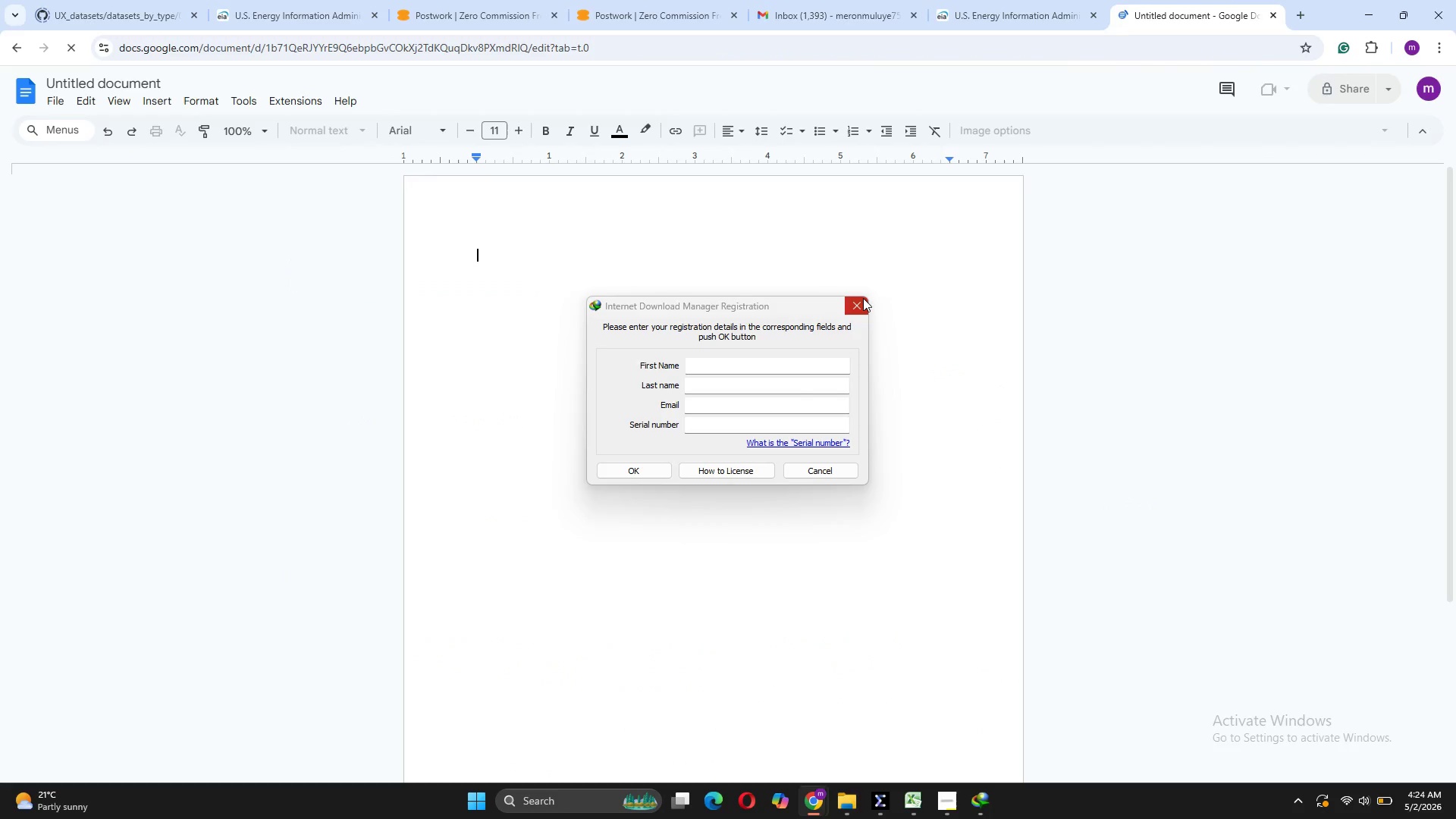 
double_click([735, 284])
 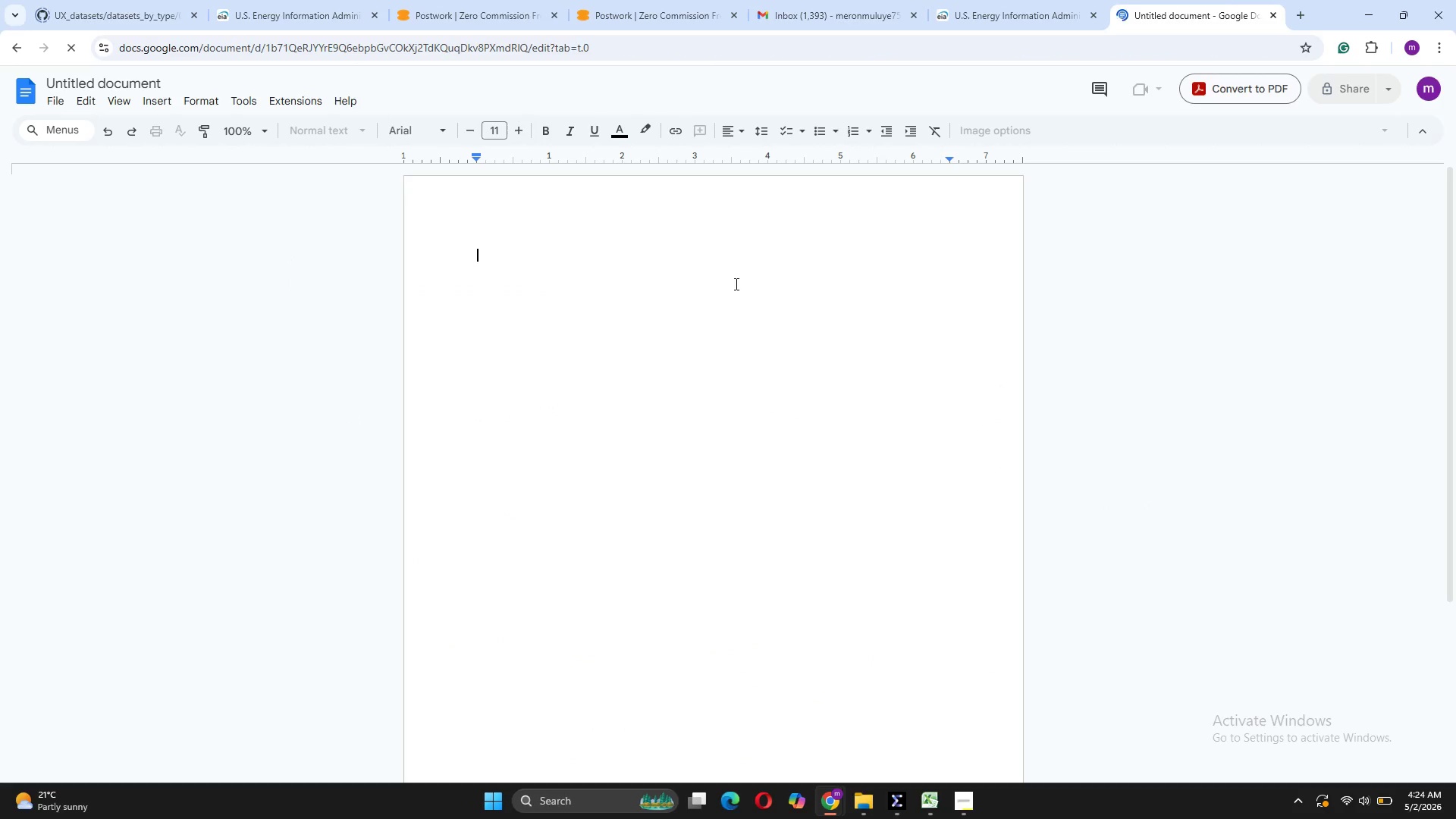 
key(Control+V)
 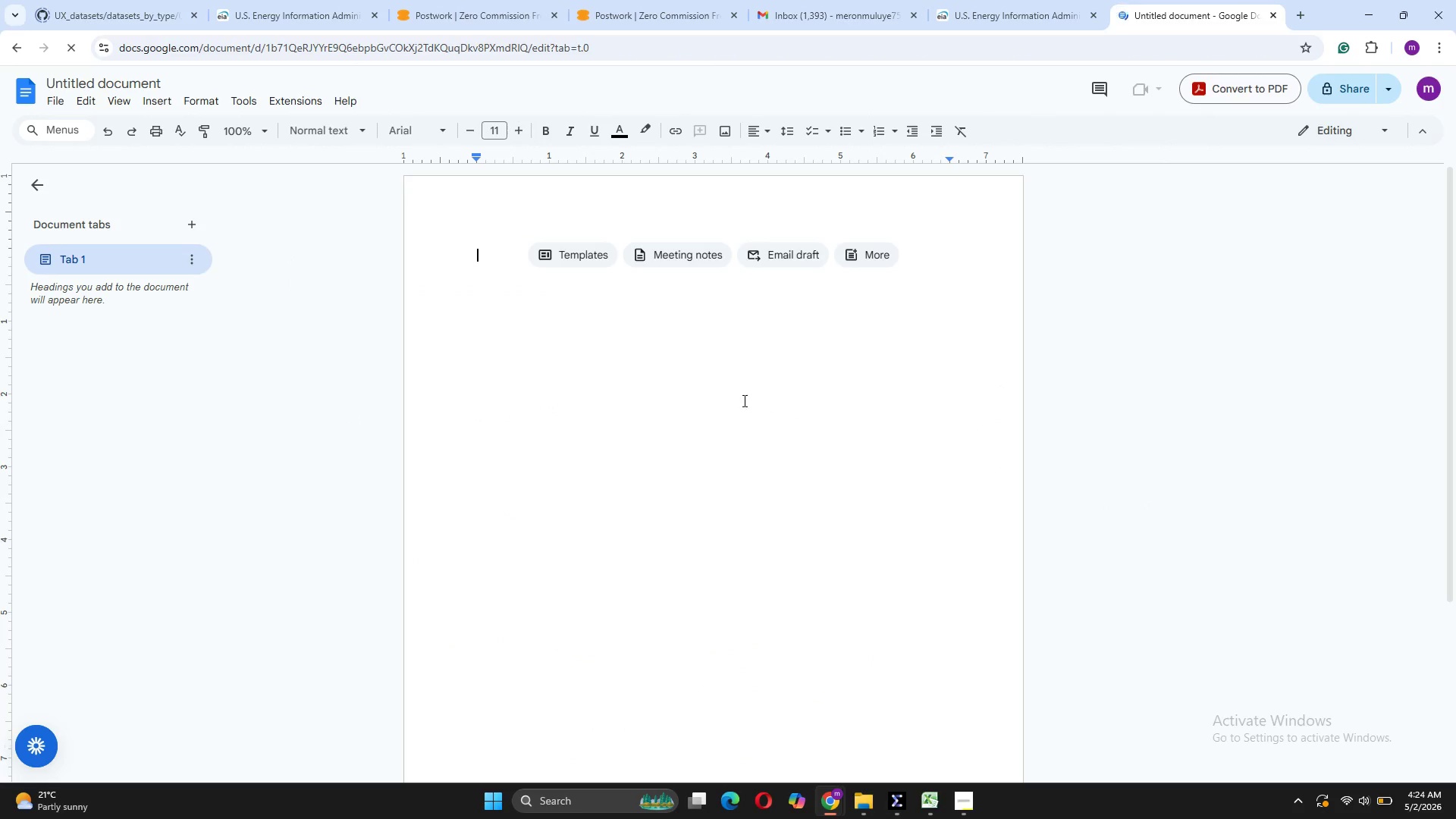 
scroll: coordinate [742, 416], scroll_direction: up, amount: 3.0
 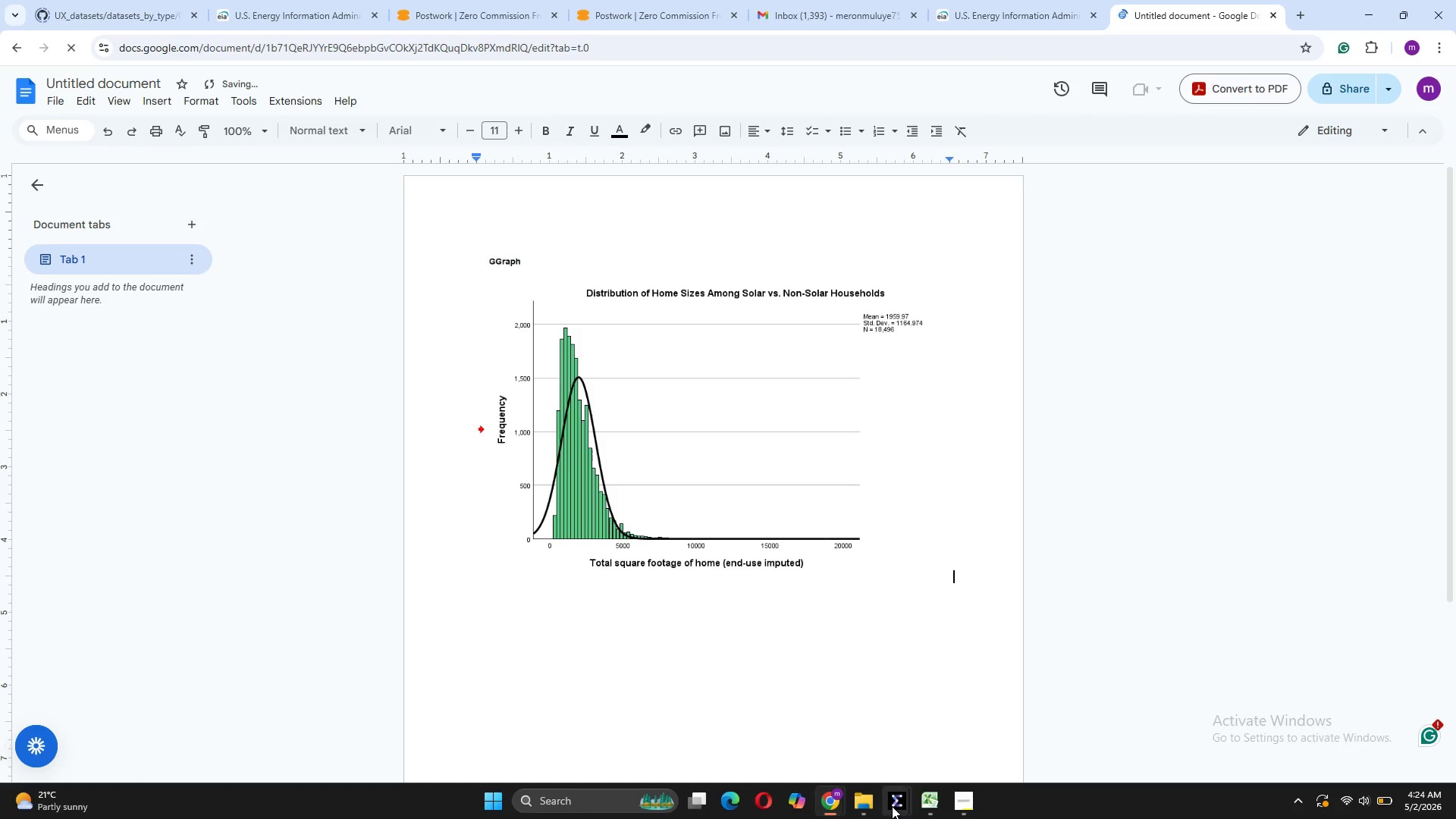 
left_click([909, 741])
 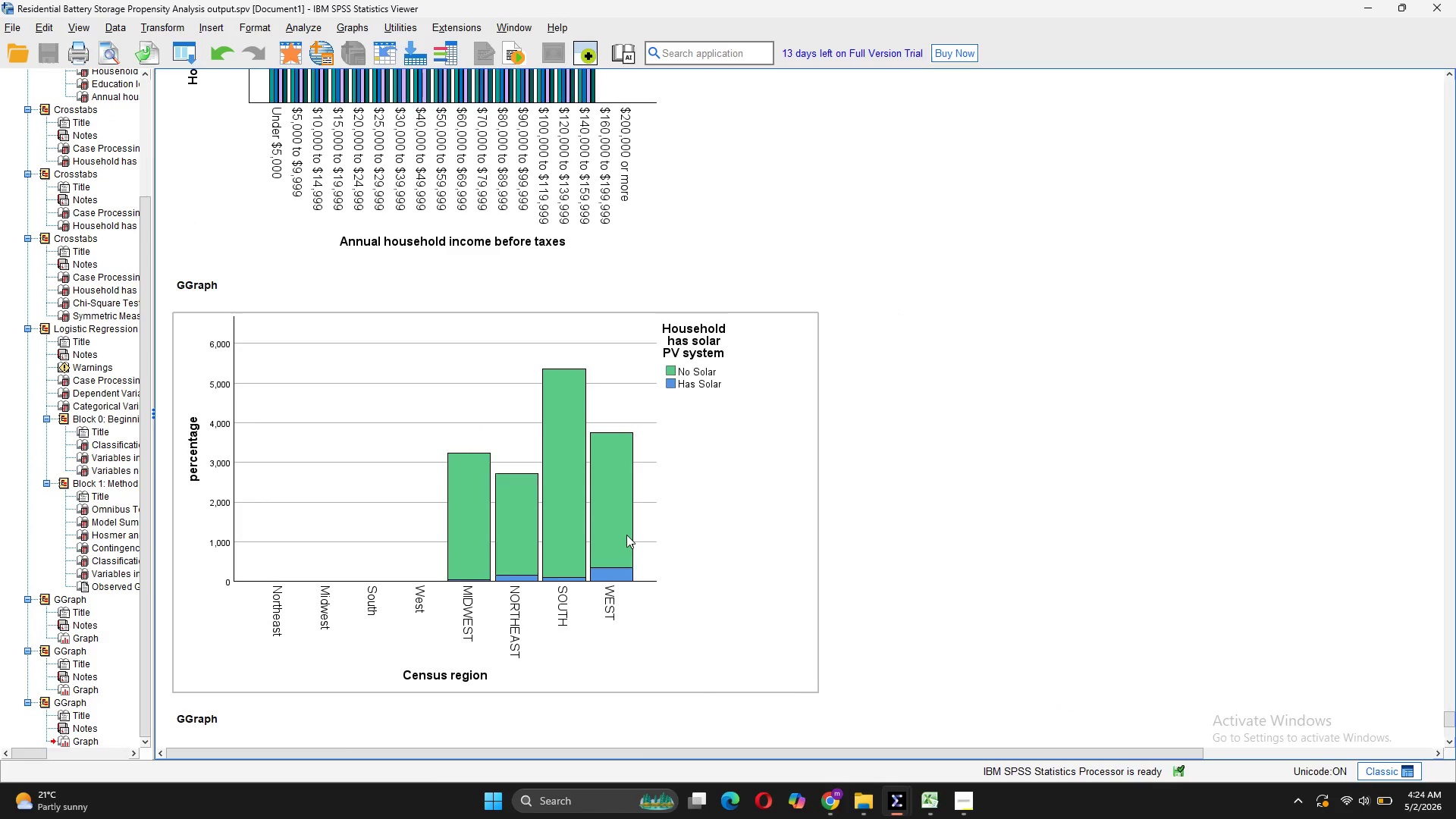 
scroll: coordinate [626, 535], scroll_direction: down, amount: 6.0
 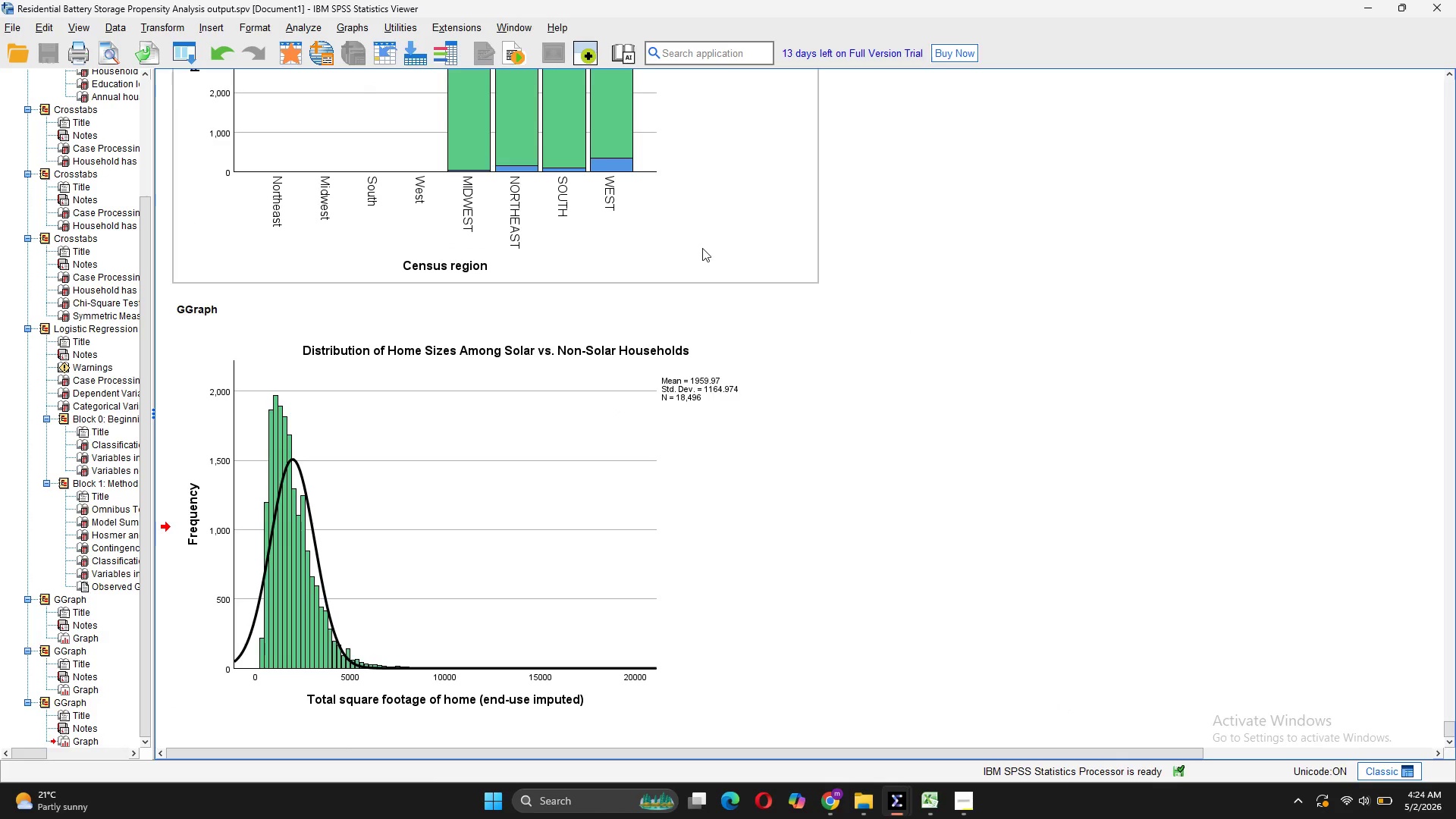 
right_click([702, 248])
 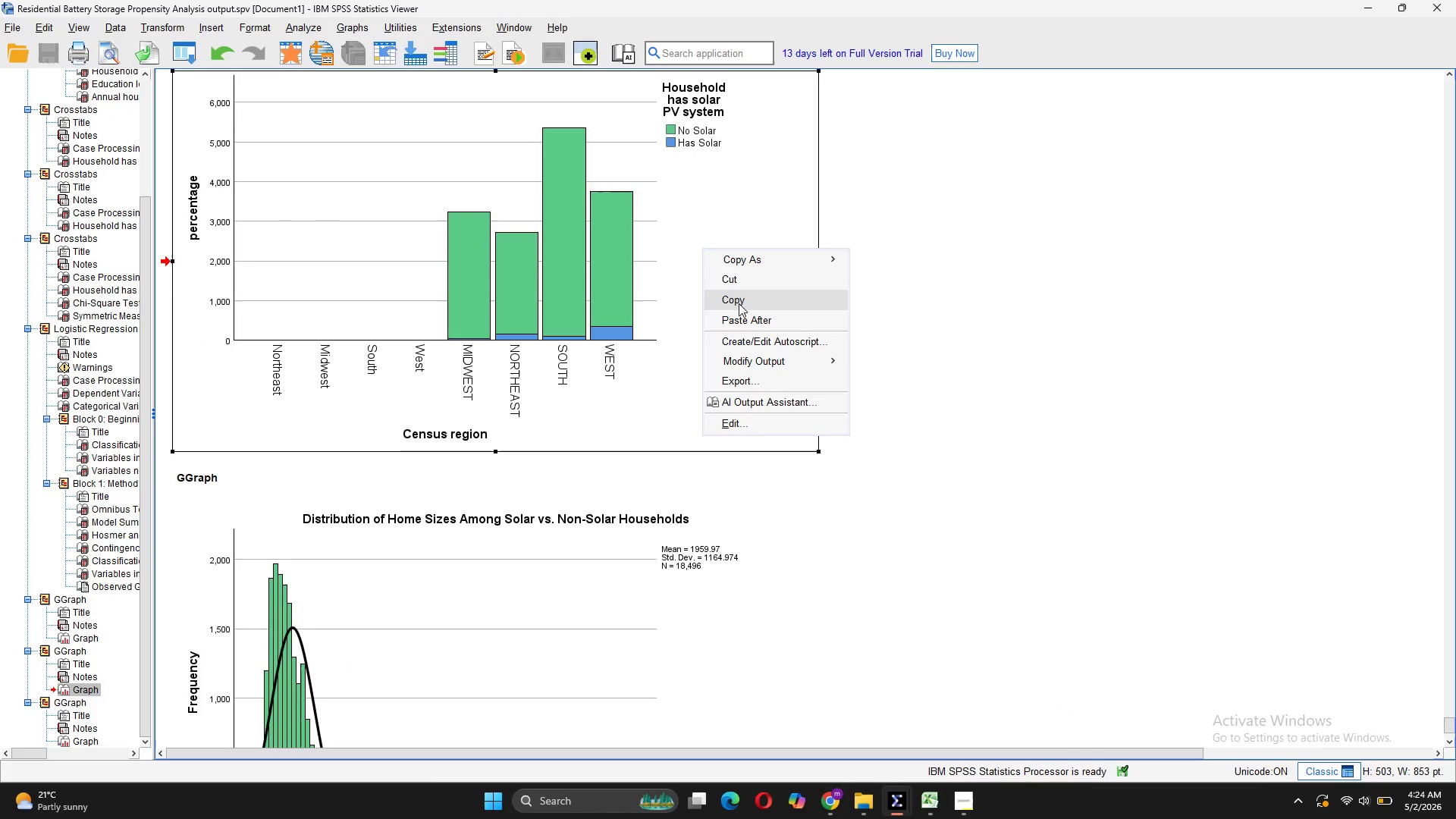 
left_click([739, 304])
 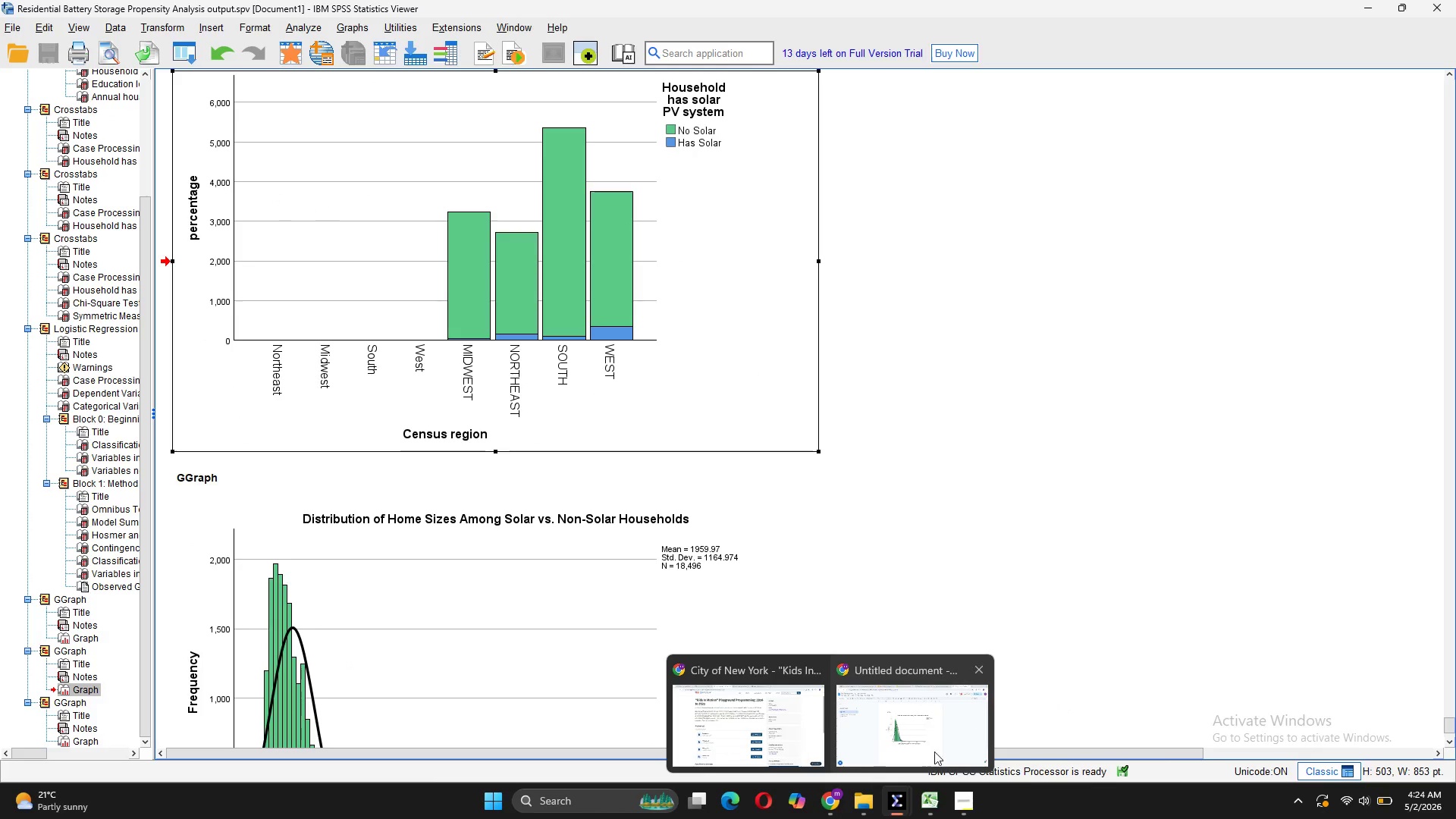 
wait(5.98)
 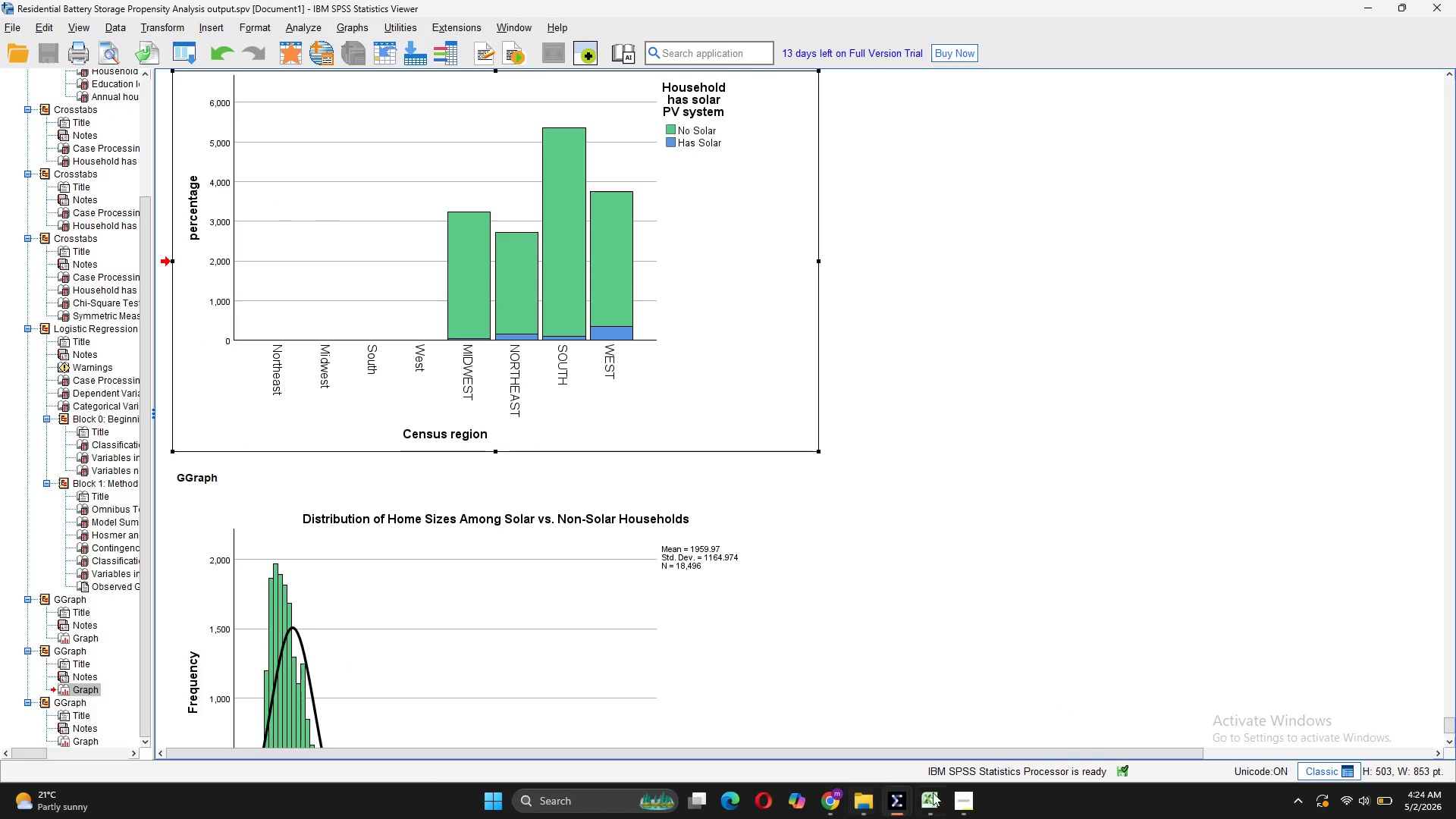 
double_click([718, 643])
 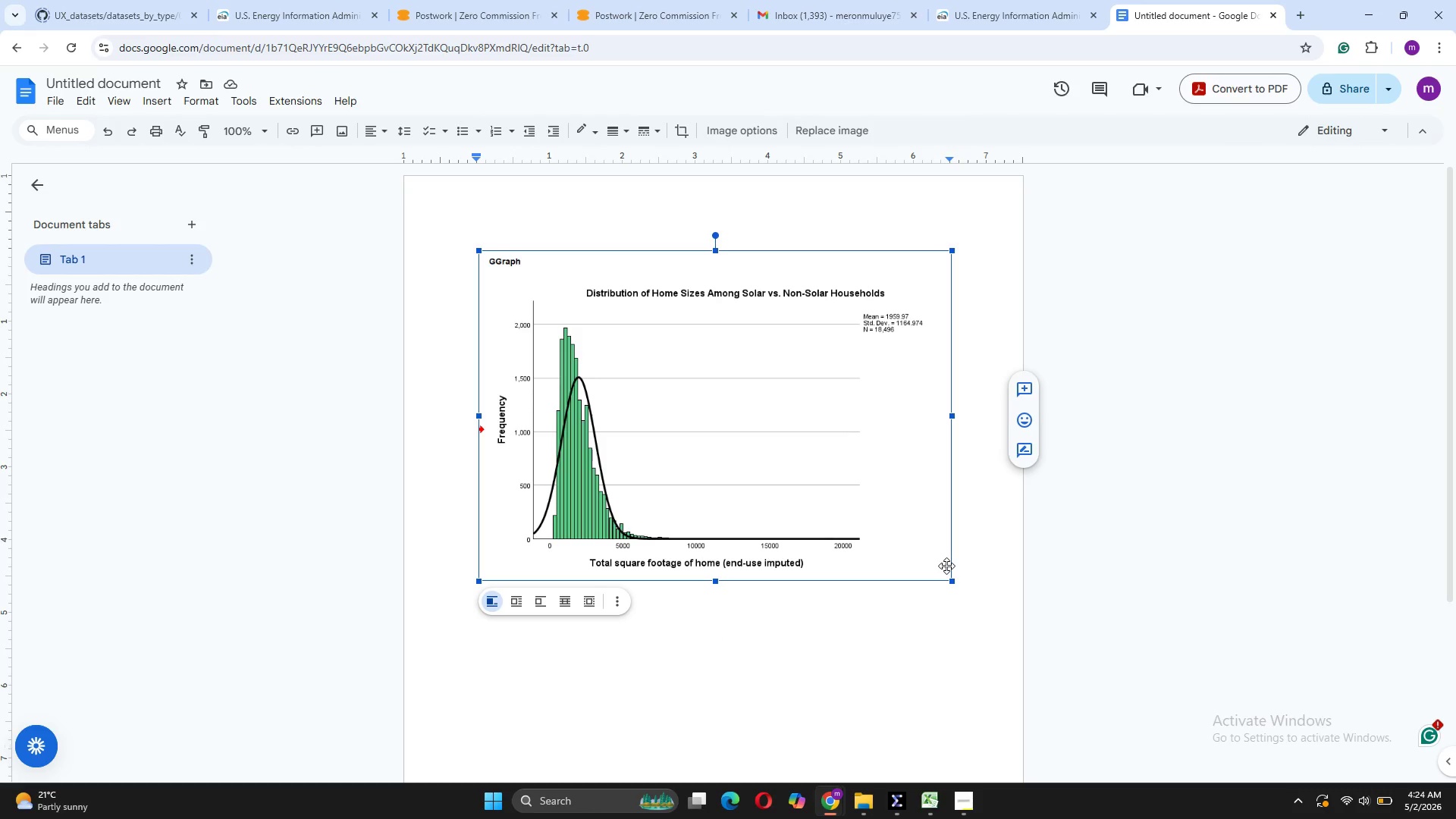 
left_click([960, 563])
 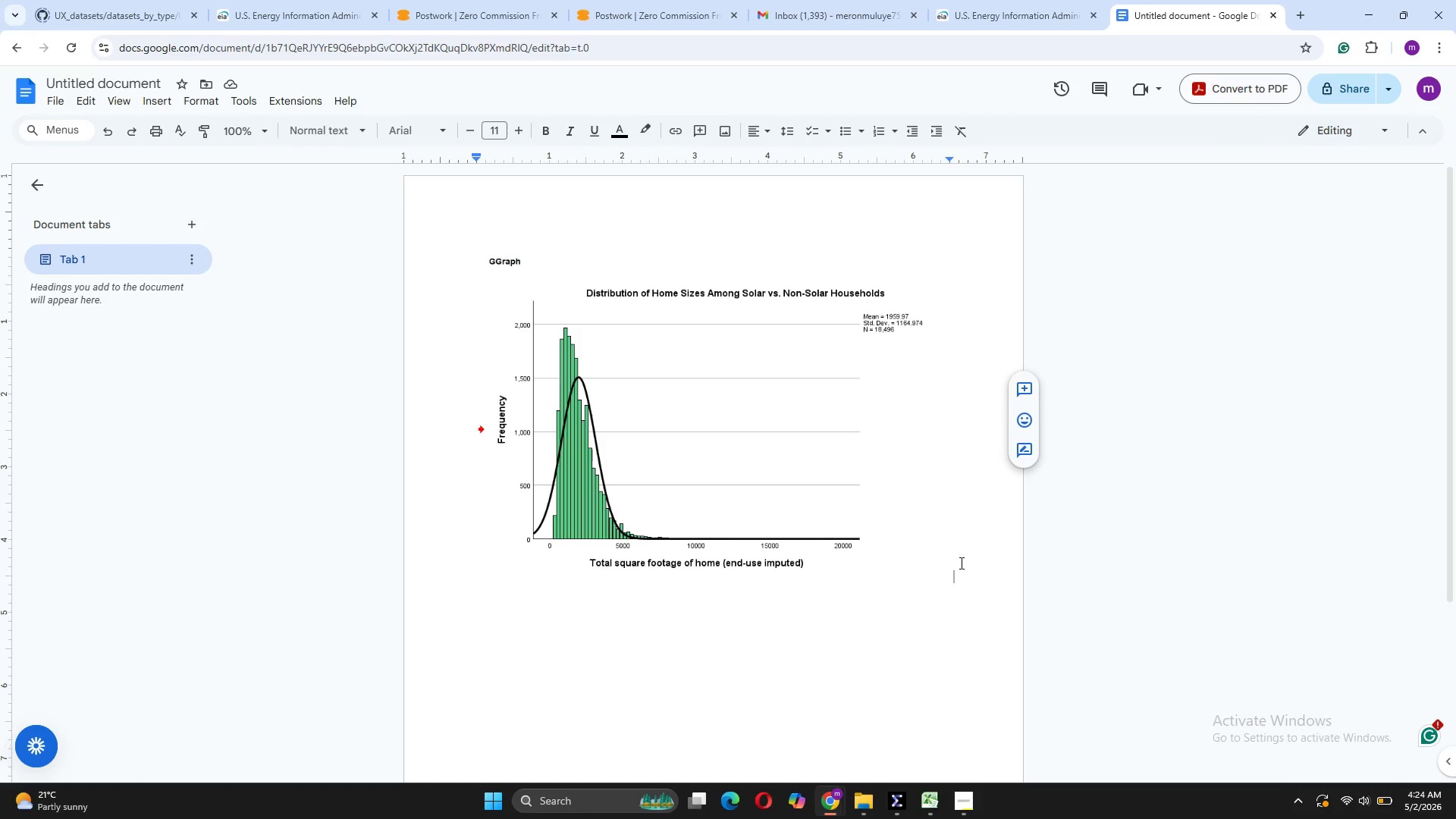 
key(Enter)
 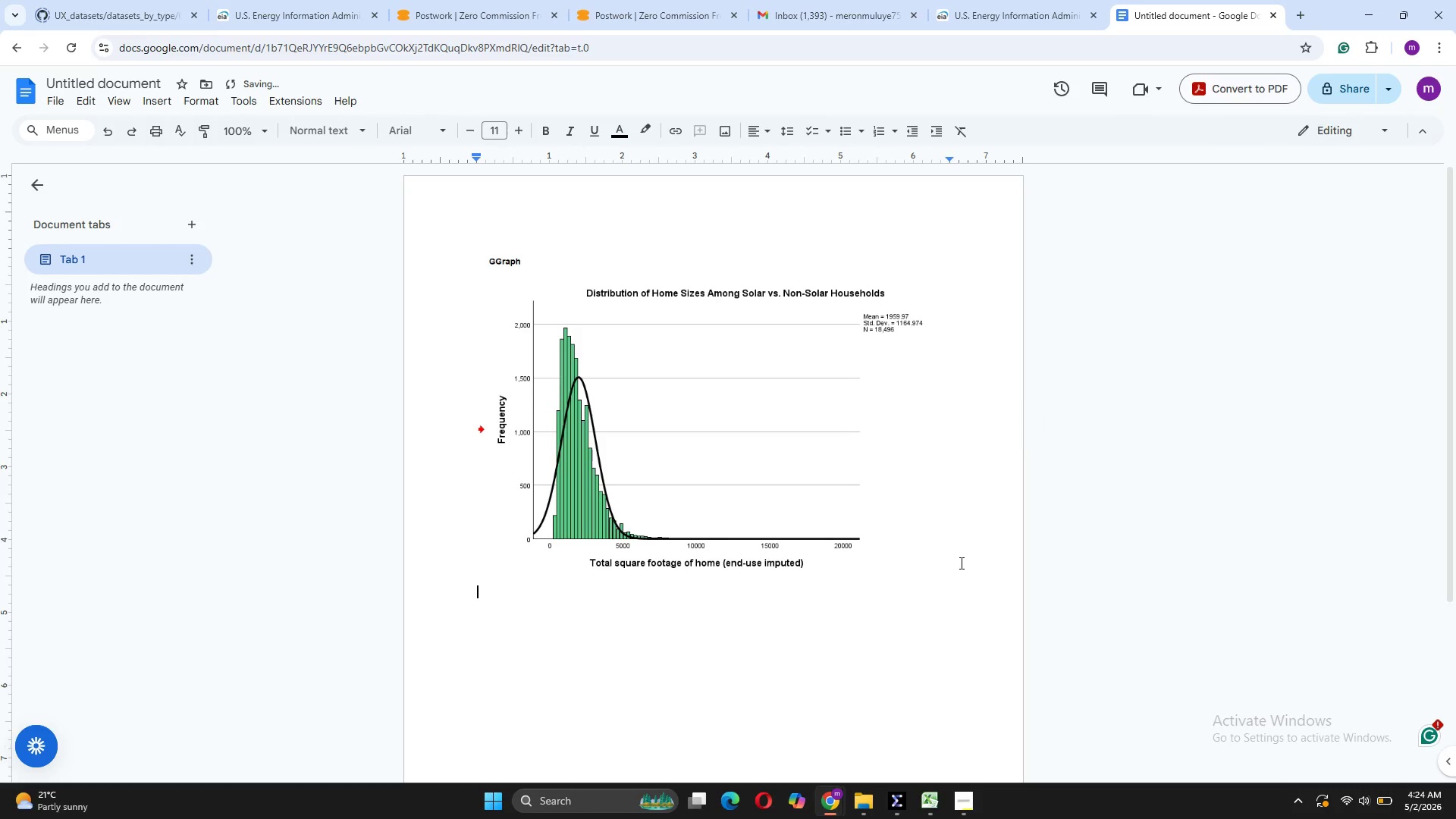 
key(Enter)
 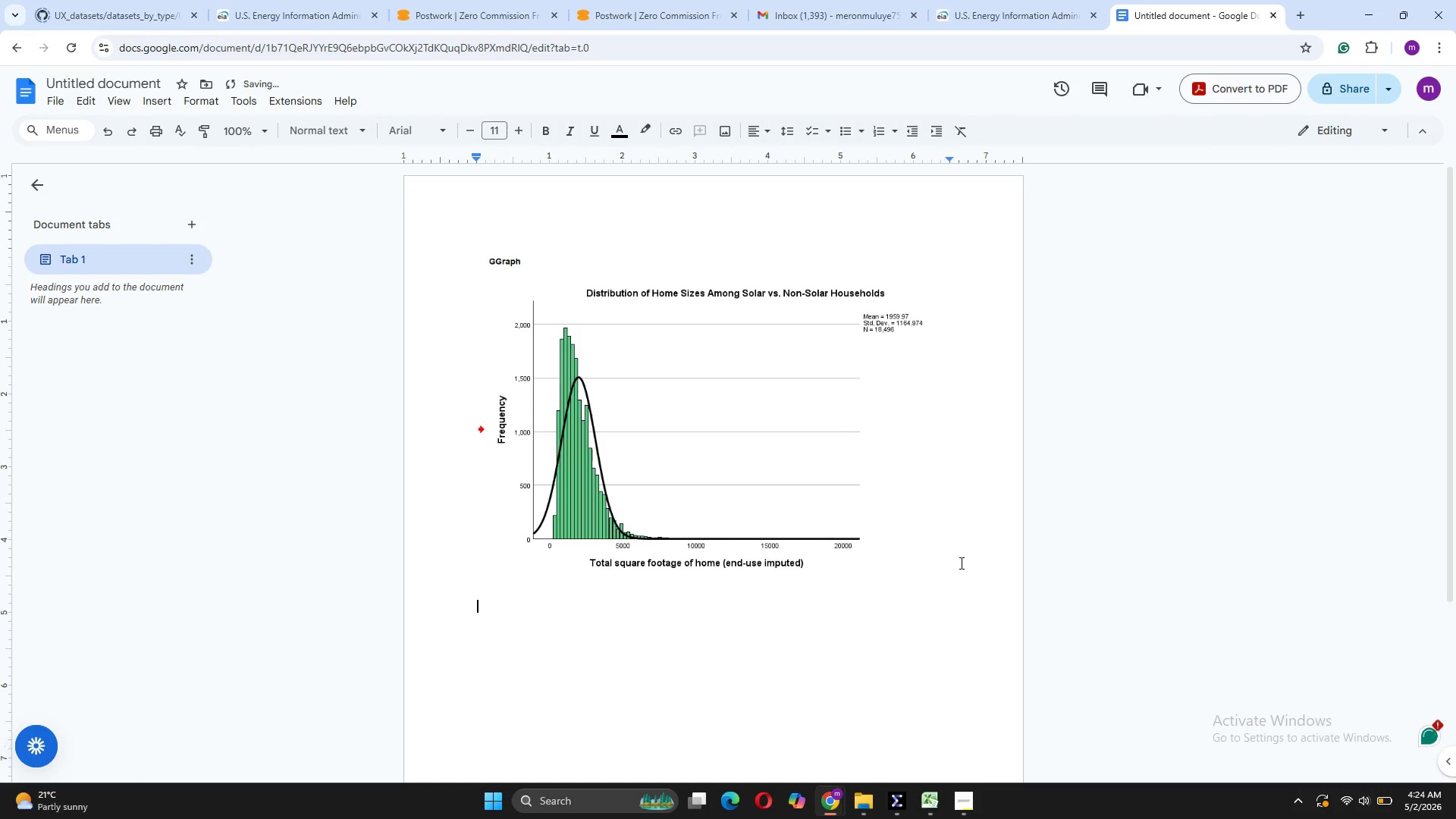 
key(Control+V)
 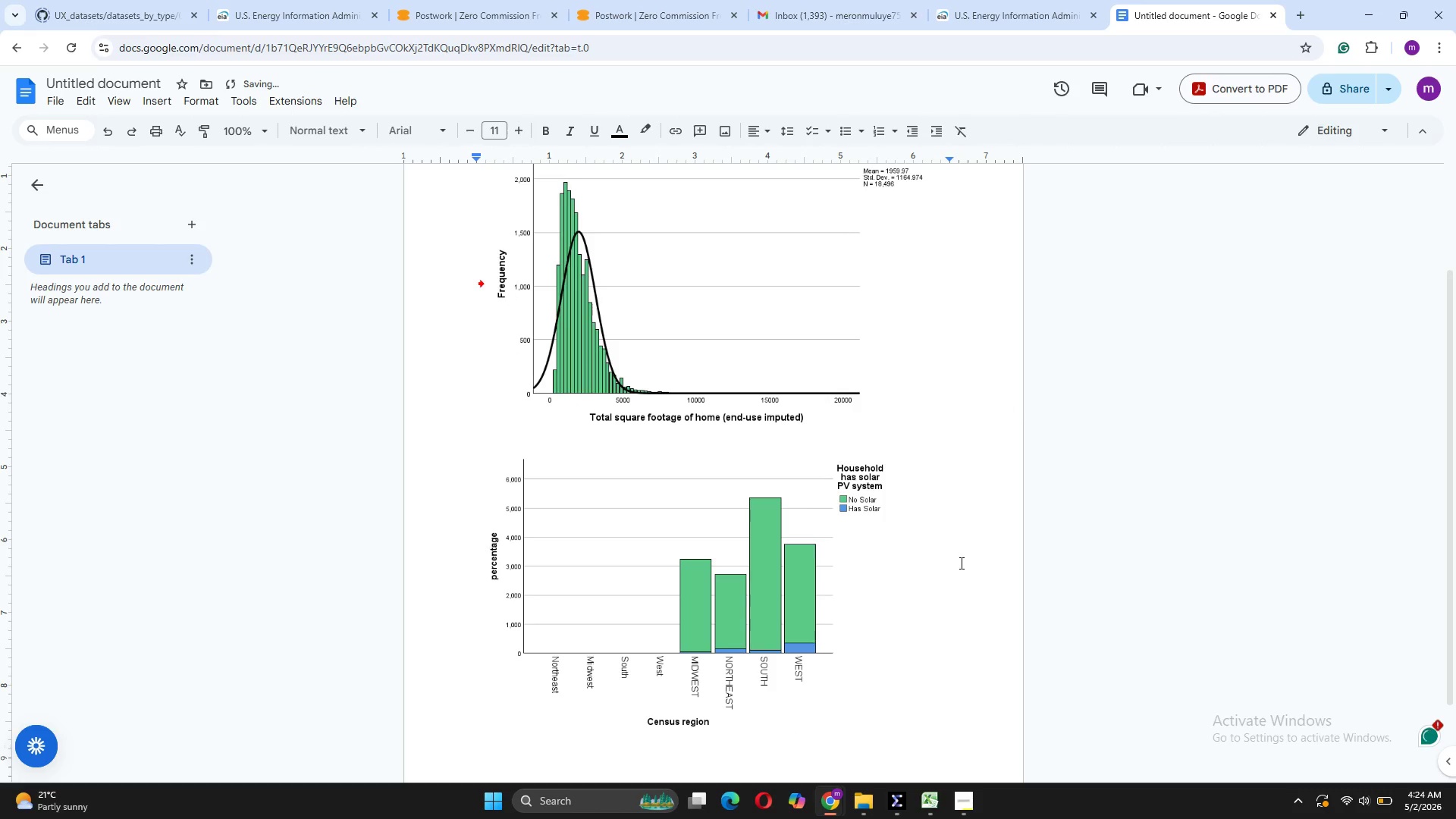 
key(Enter)
 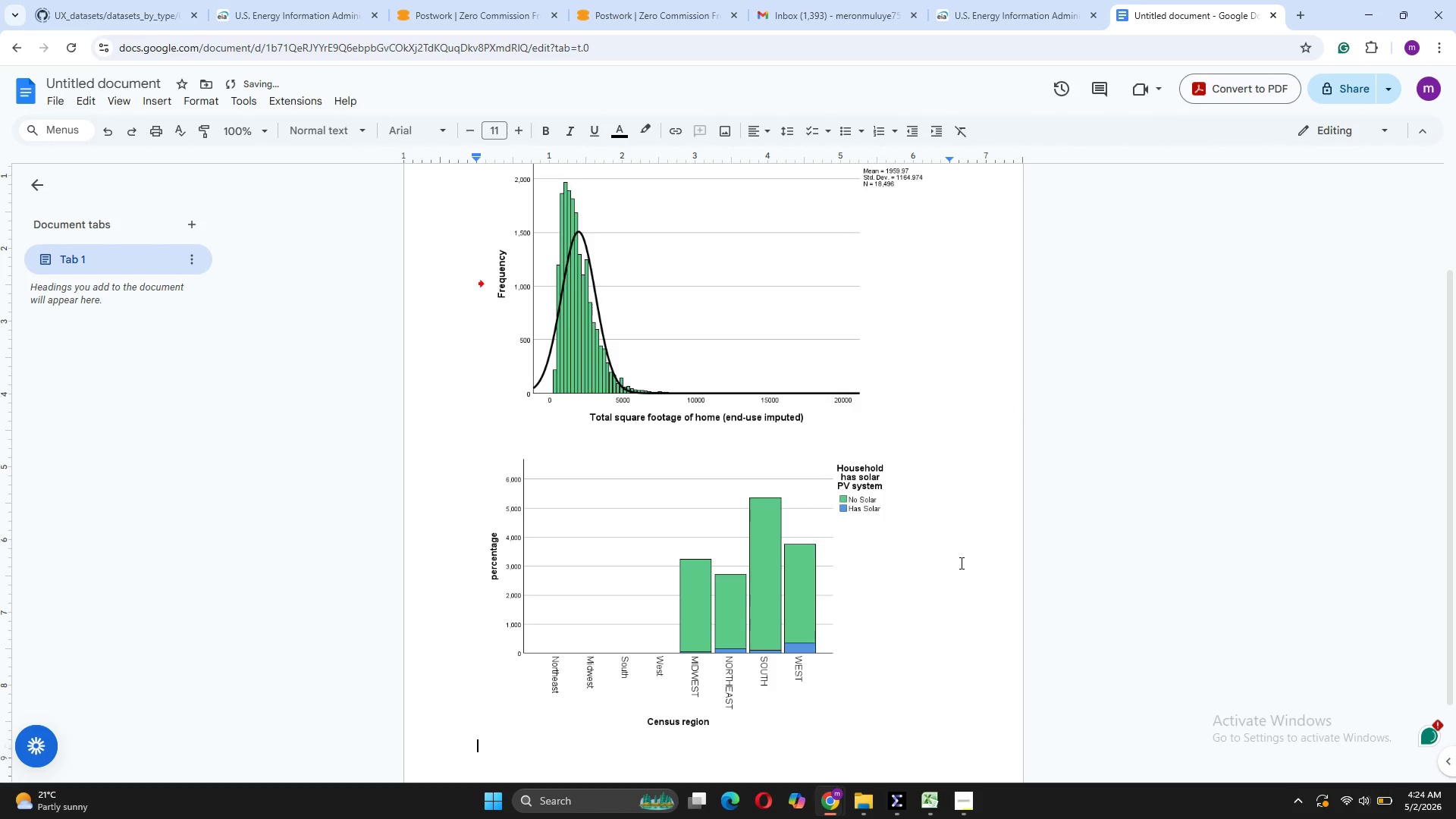 
key(Enter)
 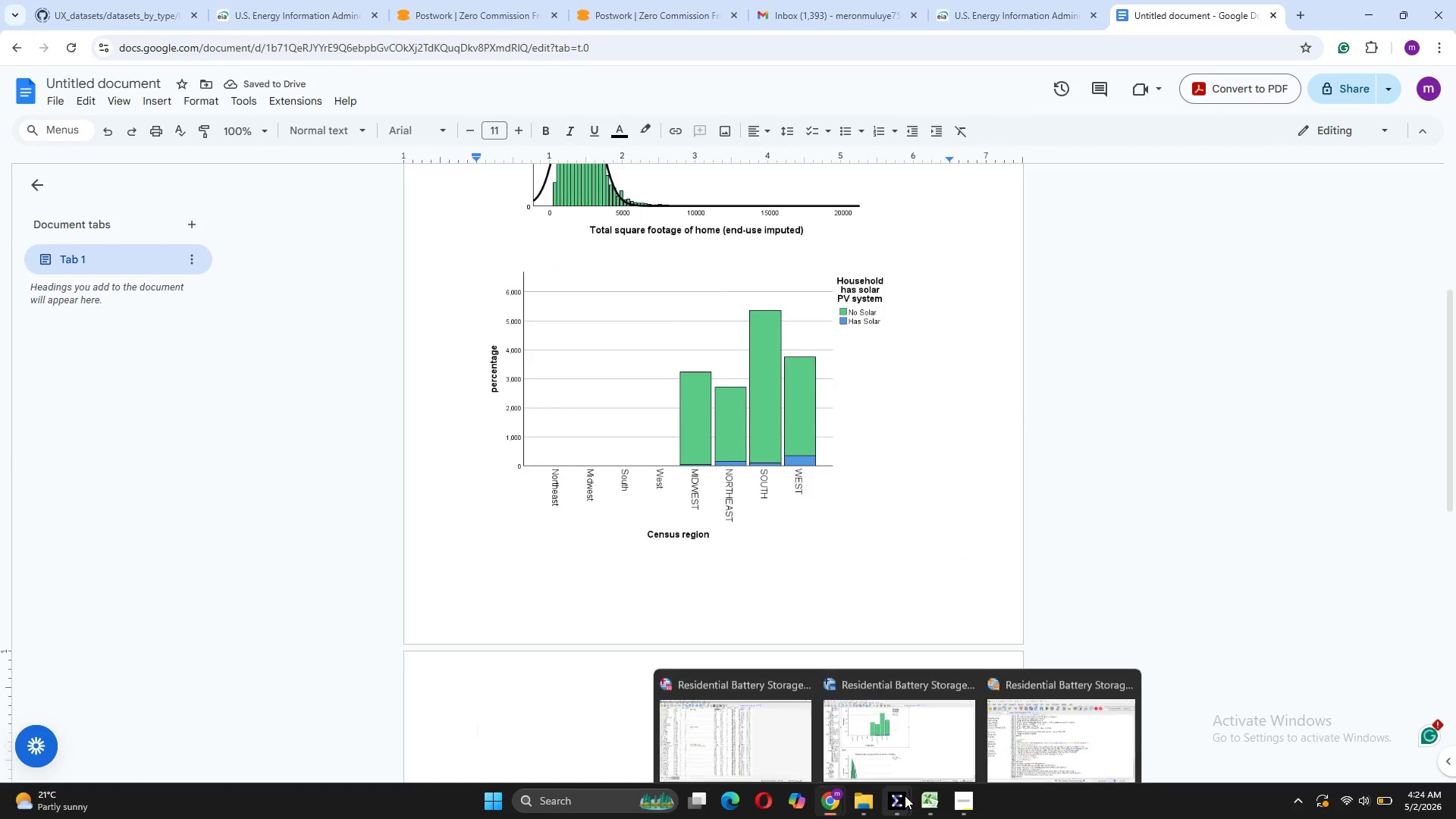 
left_click([871, 698])
 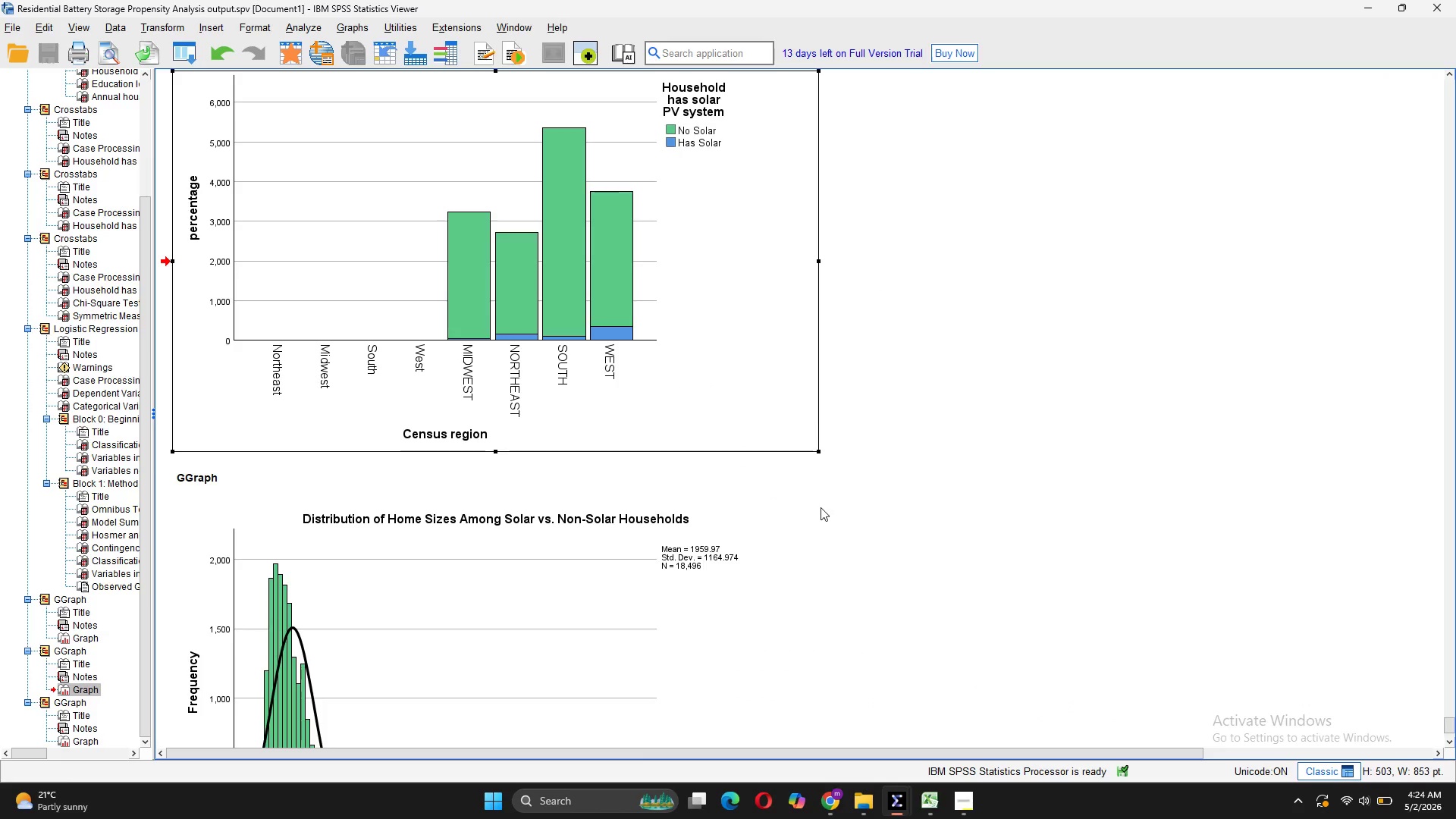 
scroll: coordinate [821, 507], scroll_direction: up, amount: 10.0
 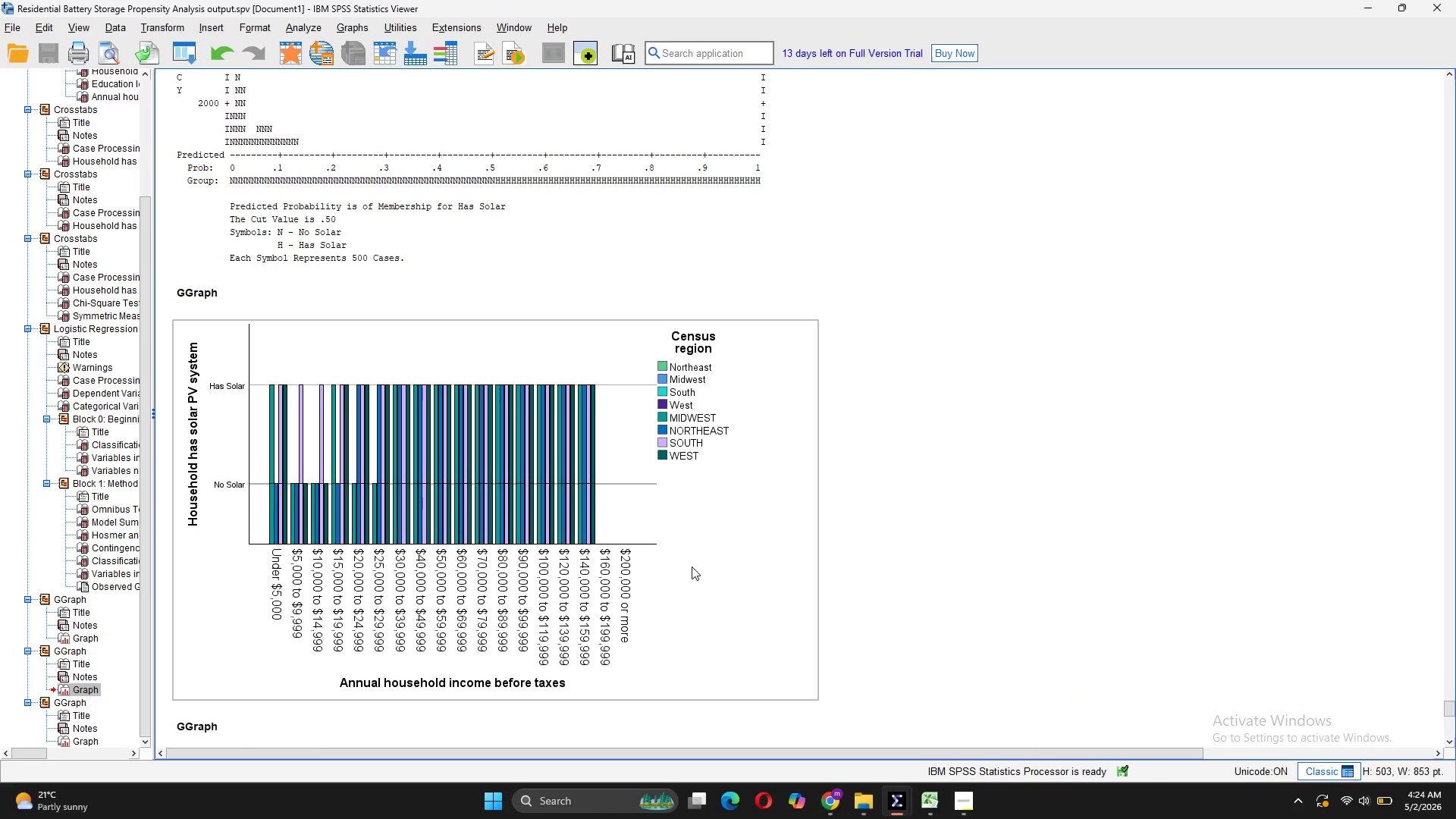 
right_click([692, 566])
 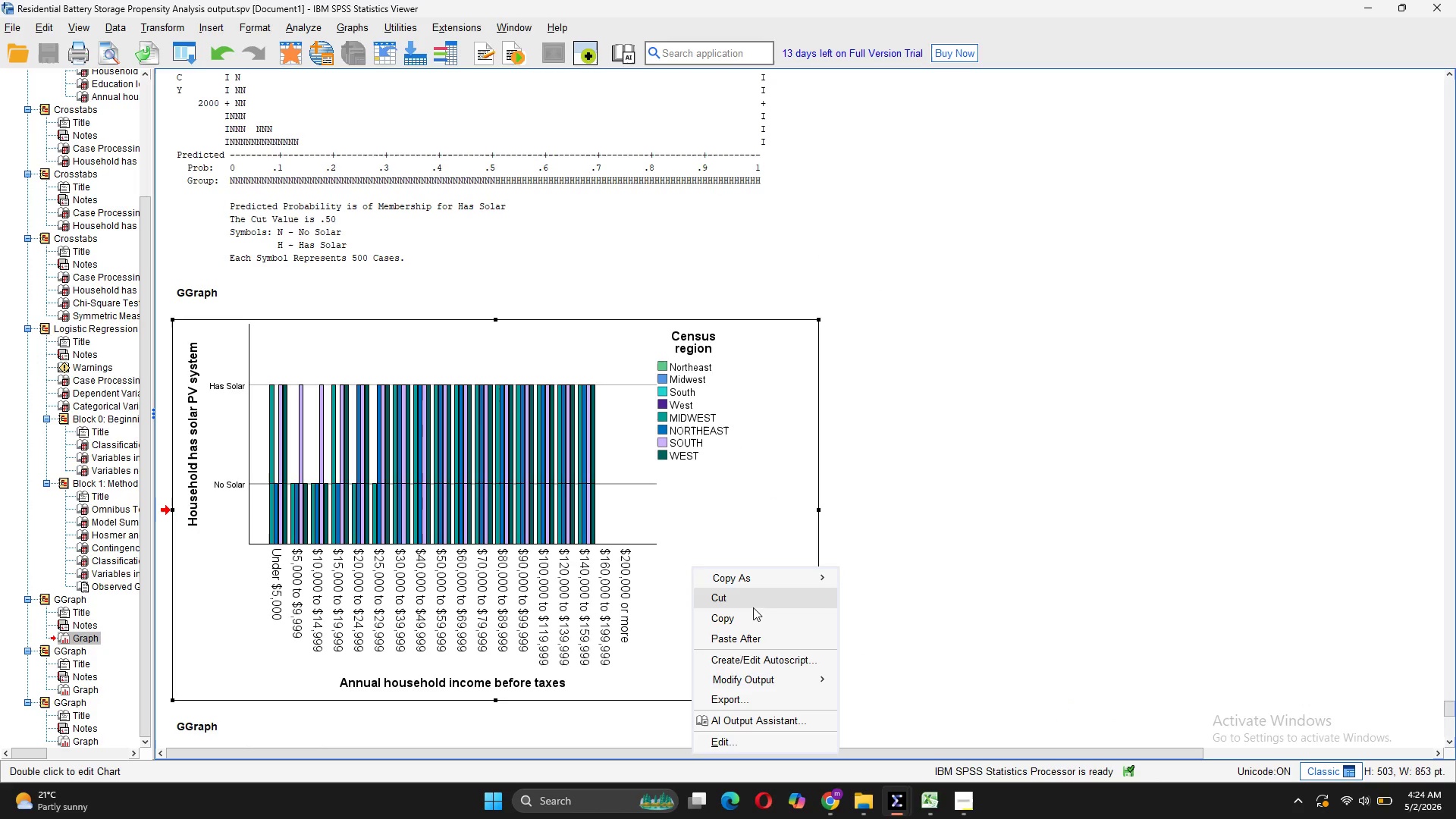 
left_click([753, 611])
 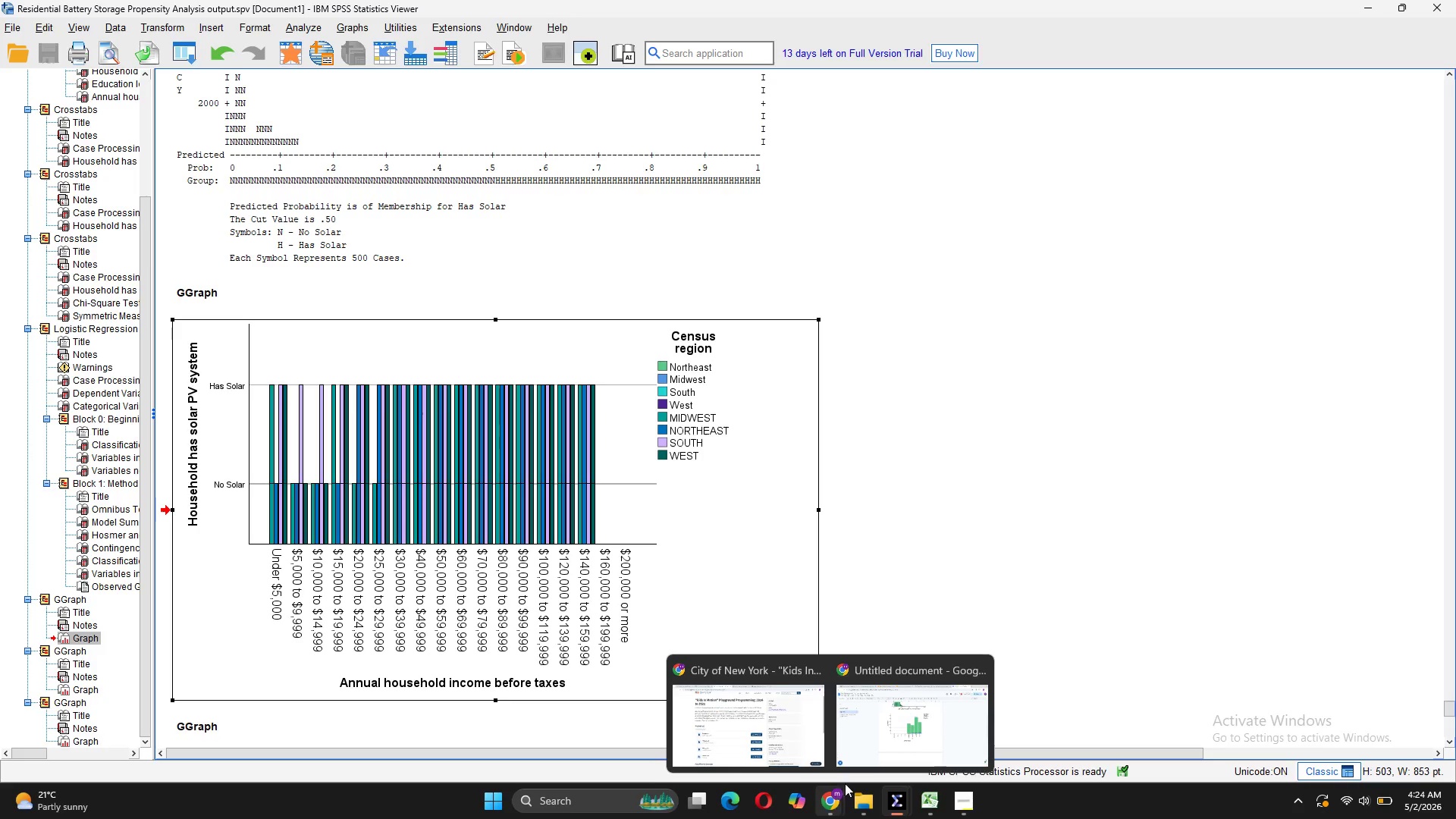 
left_click([922, 714])
 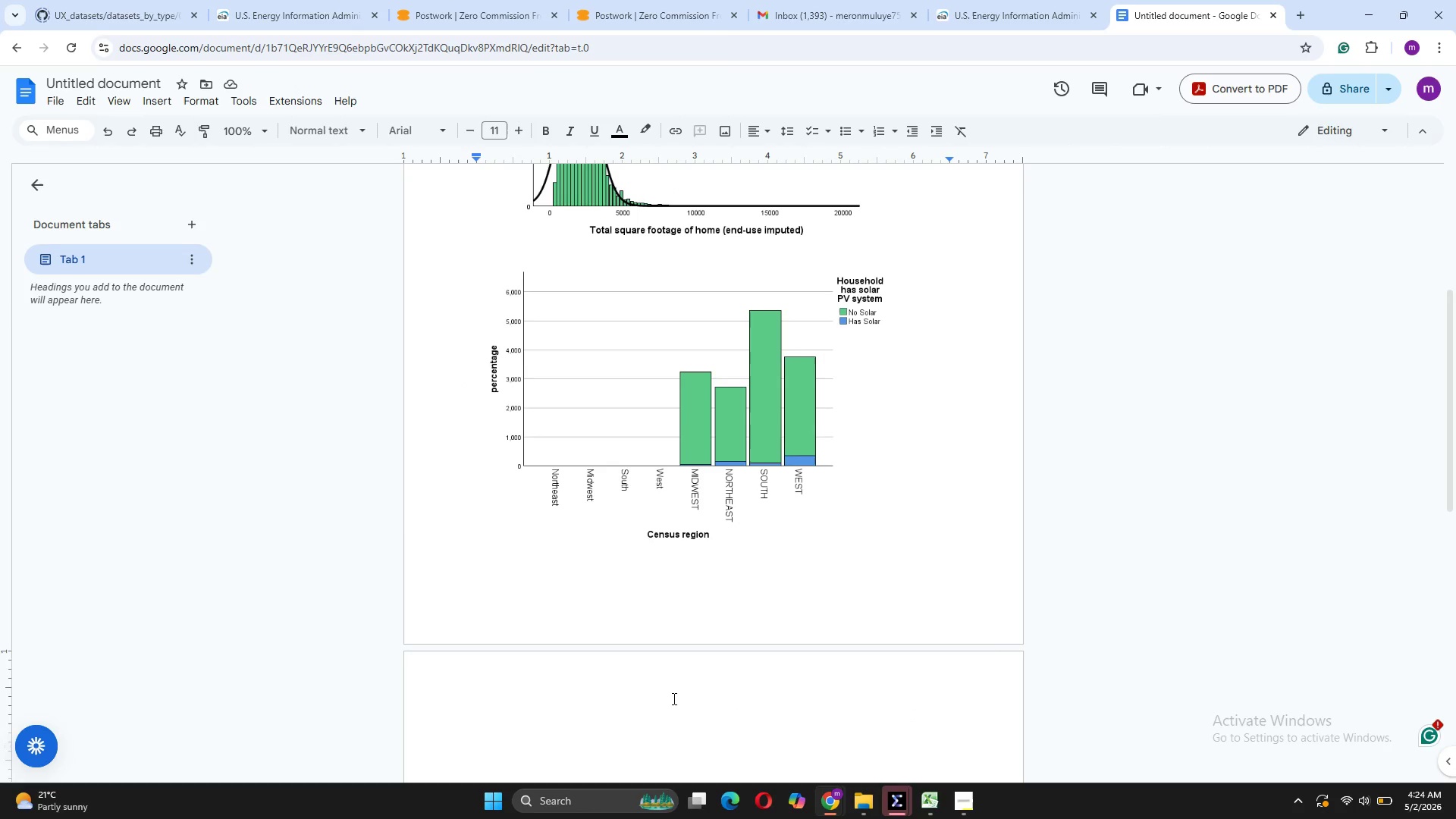 
key(Control+V)
 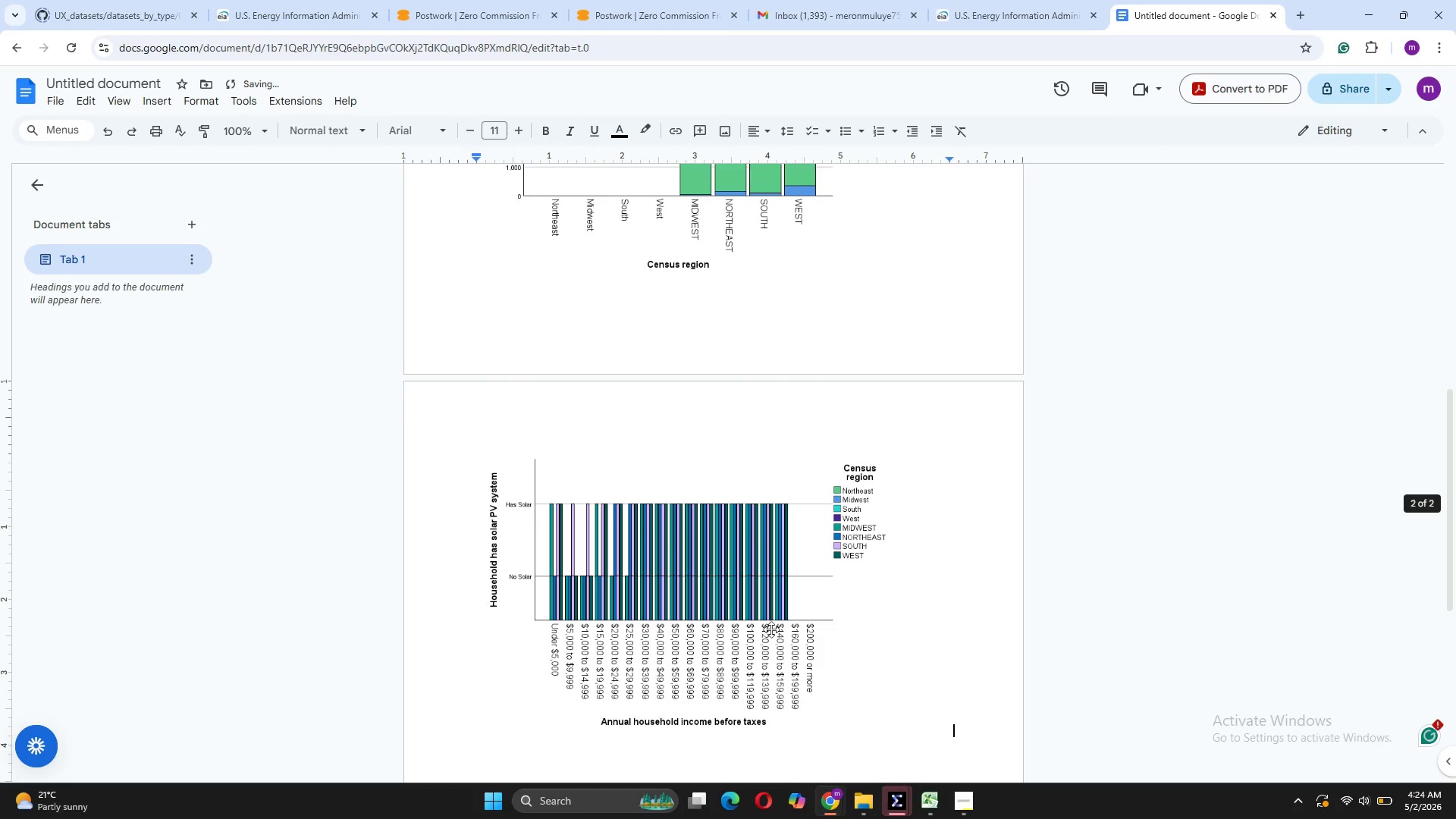 
scroll: coordinate [839, 600], scroll_direction: up, amount: 15.0
 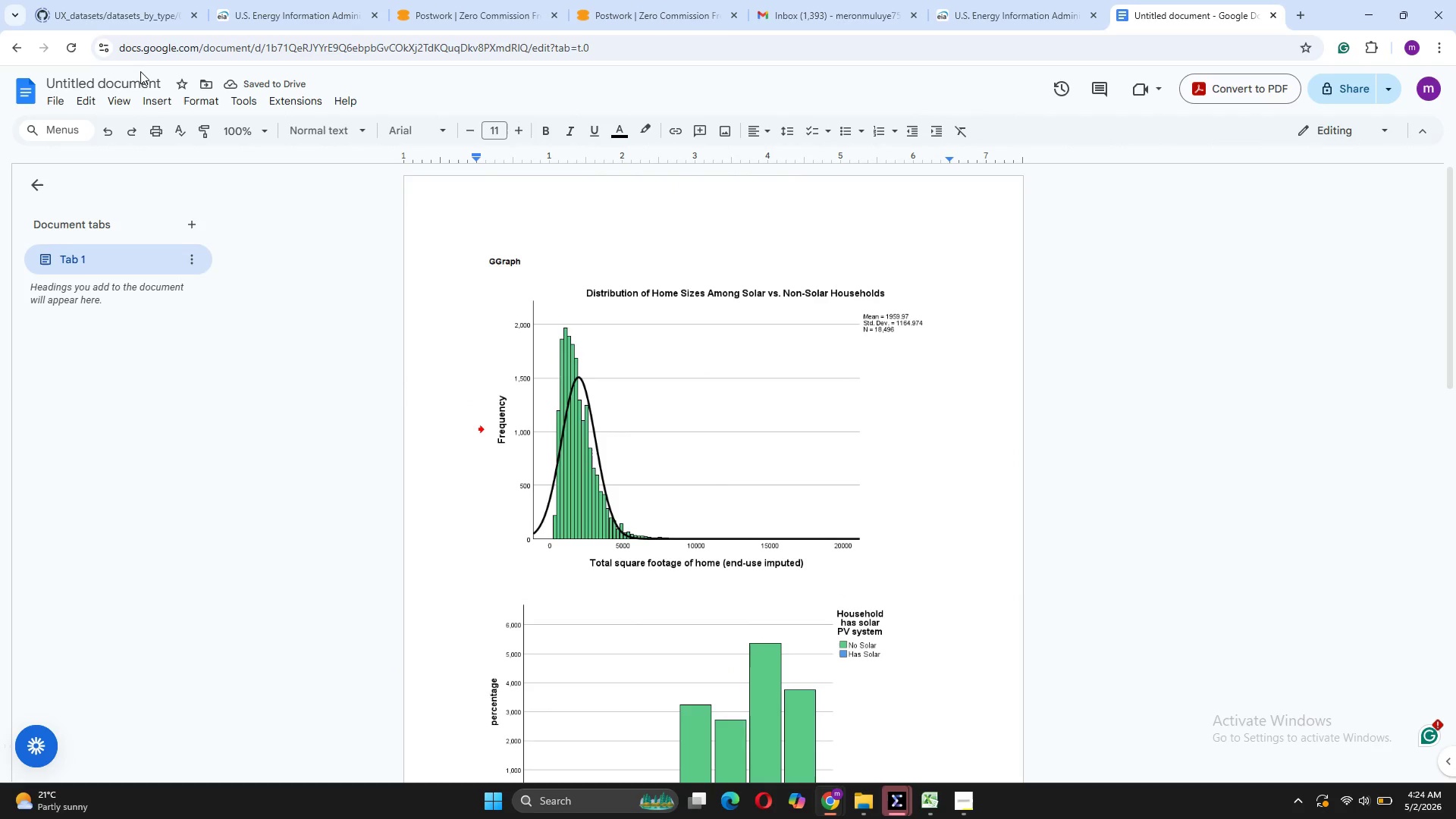 
left_click([138, 70])
 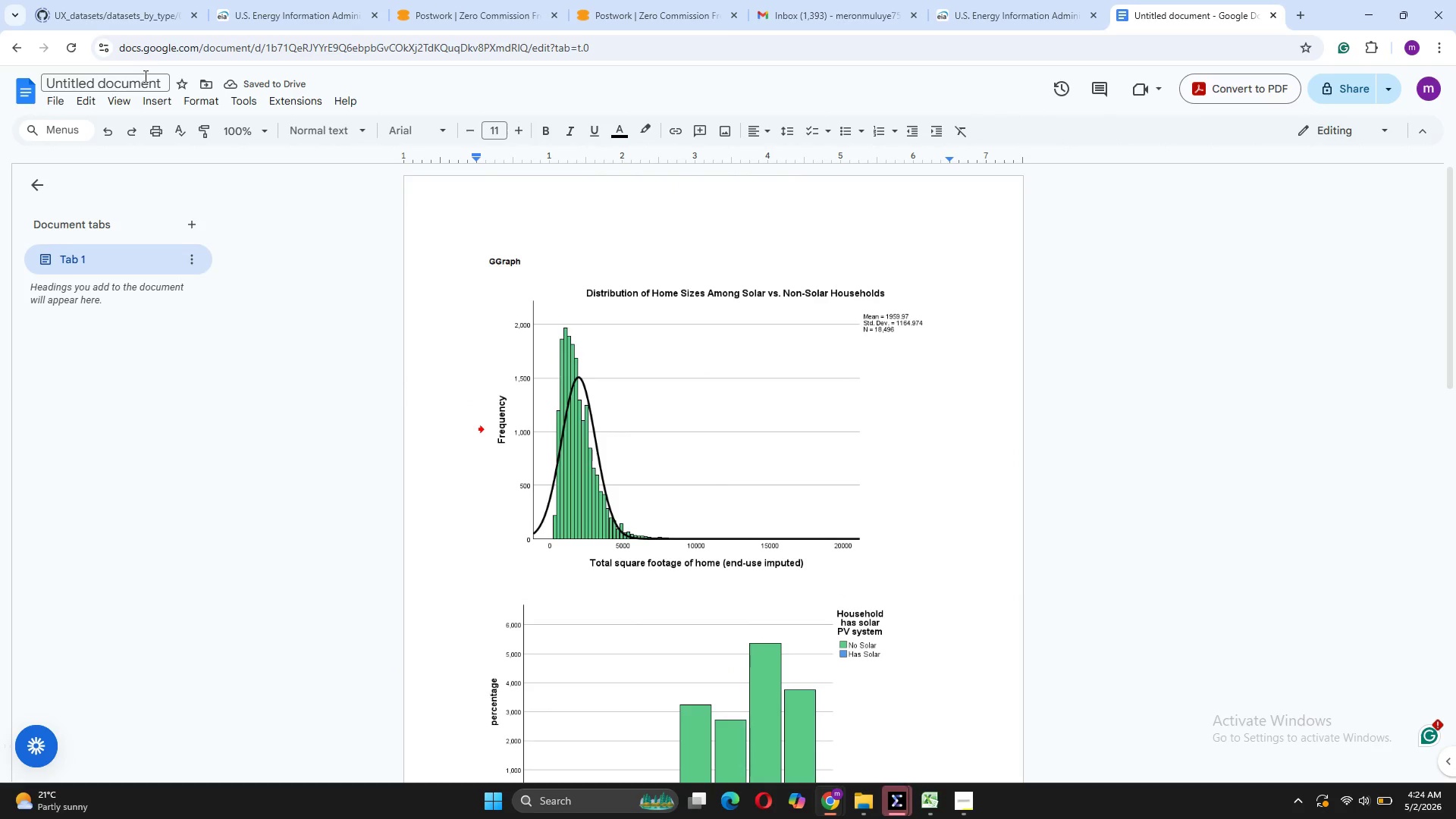 
left_click([145, 77])
 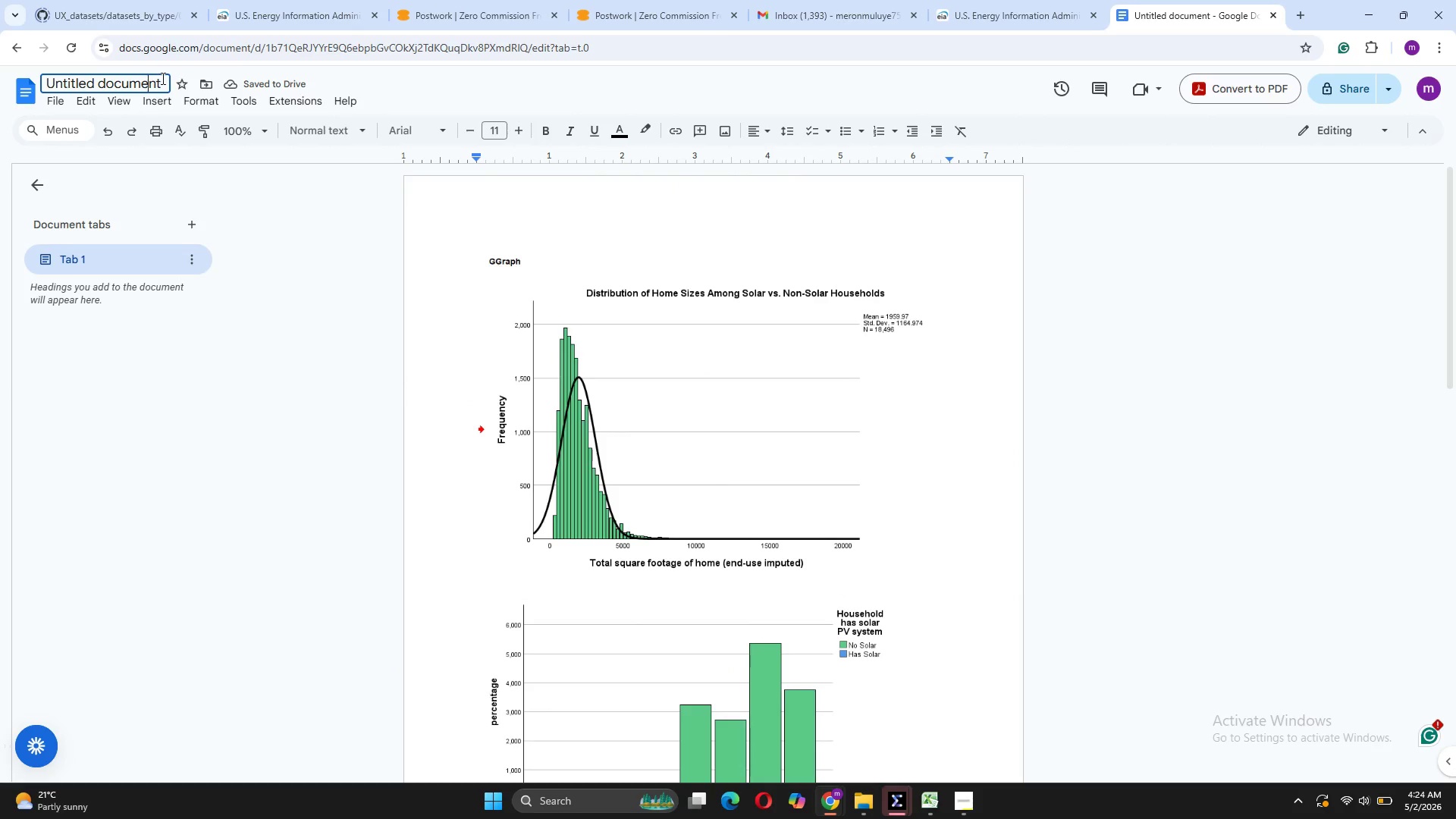 
left_click_drag(start_coordinate=[162, 78], to_coordinate=[50, 84])
 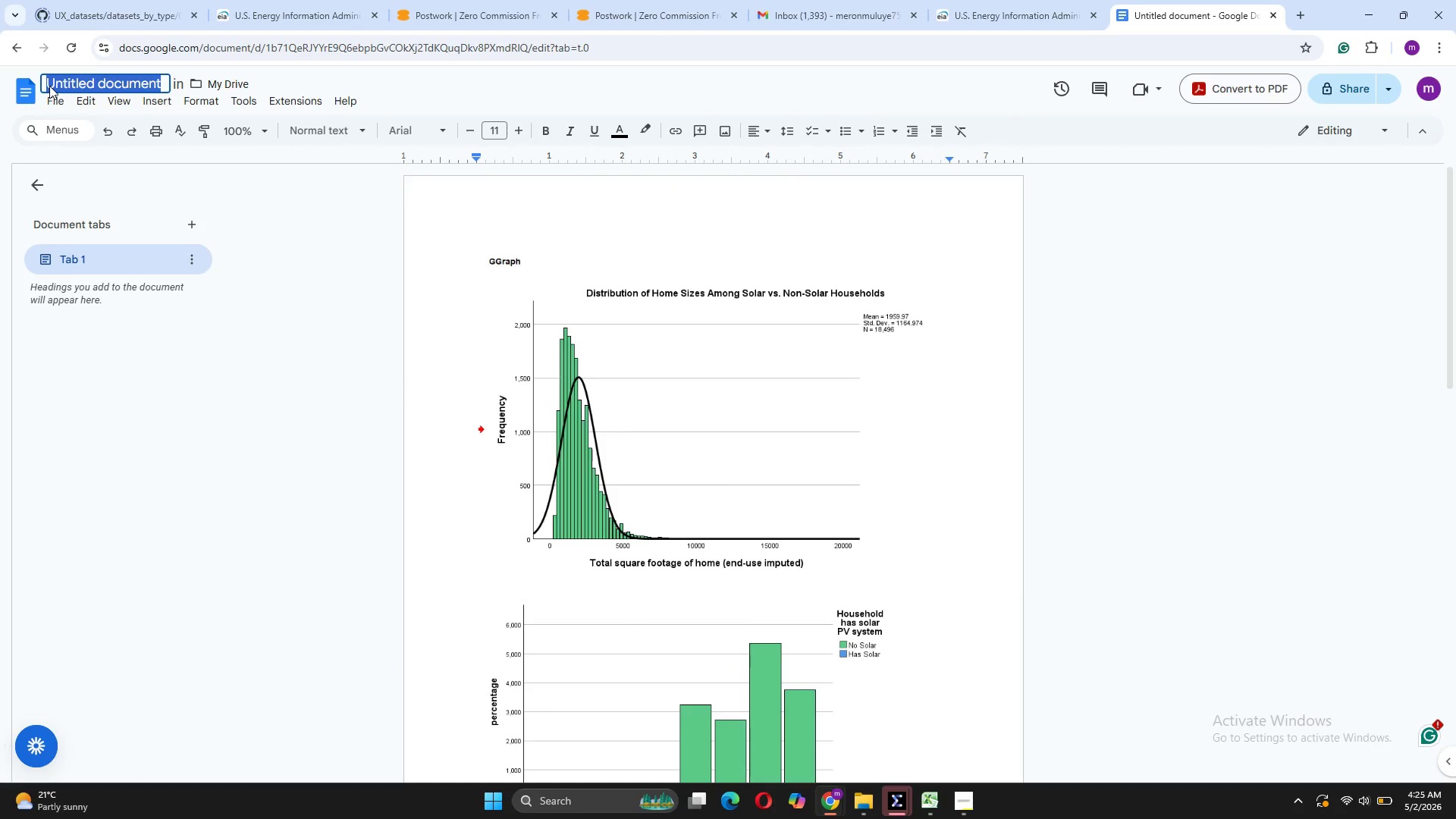 
type(Visualization)
 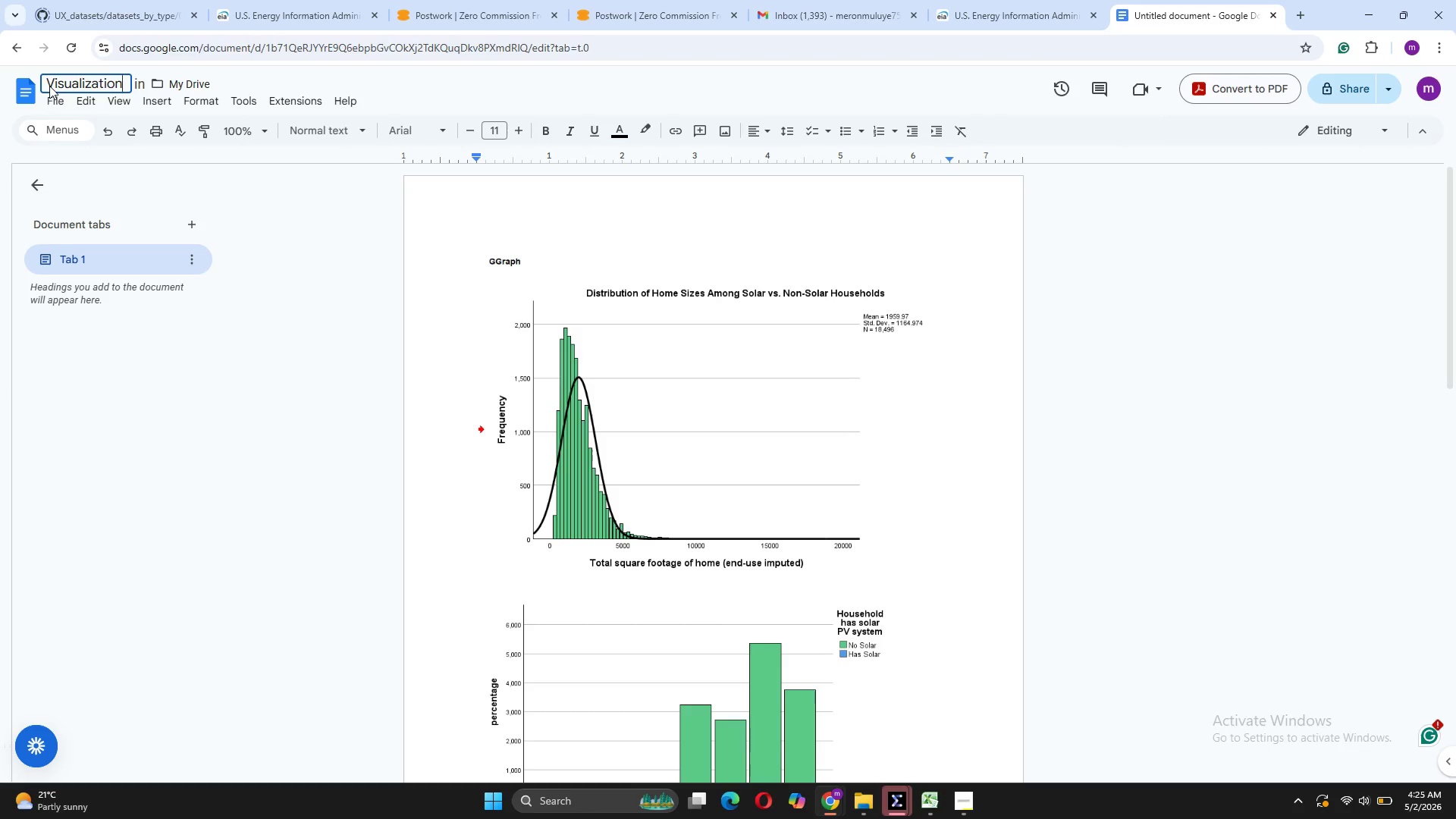 
key(Enter)
 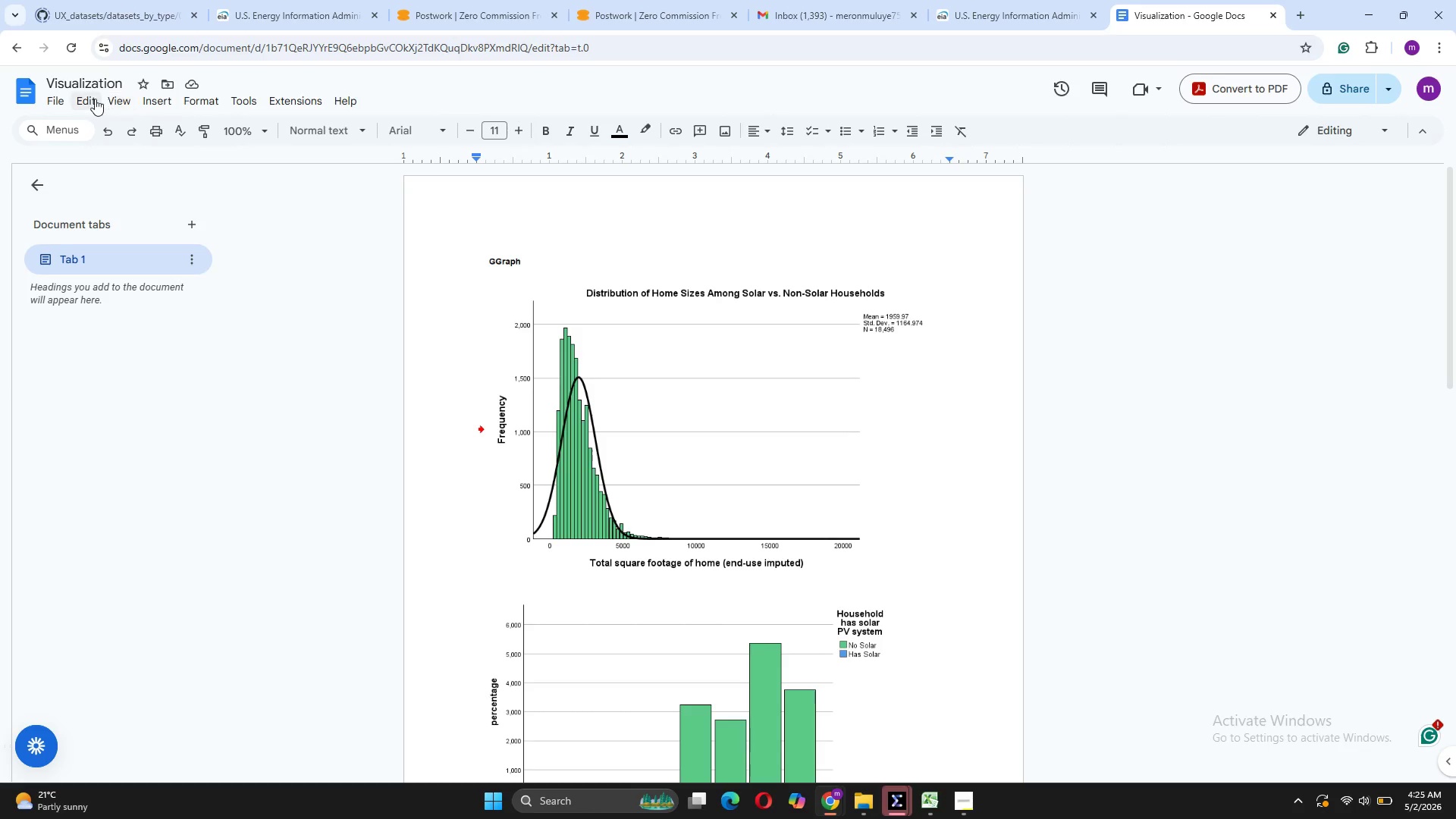 
left_click([65, 107])
 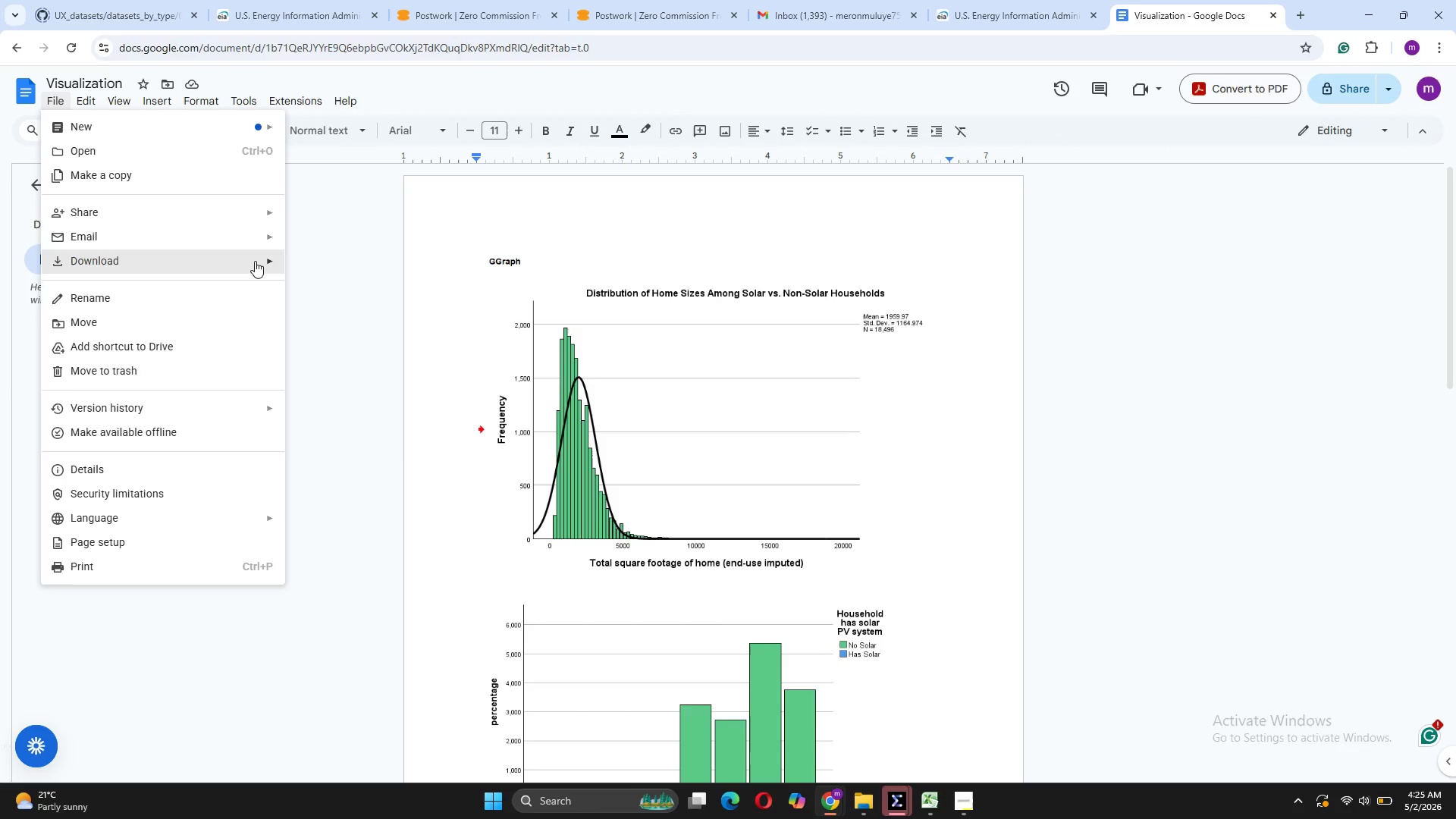 
left_click([373, 294])
 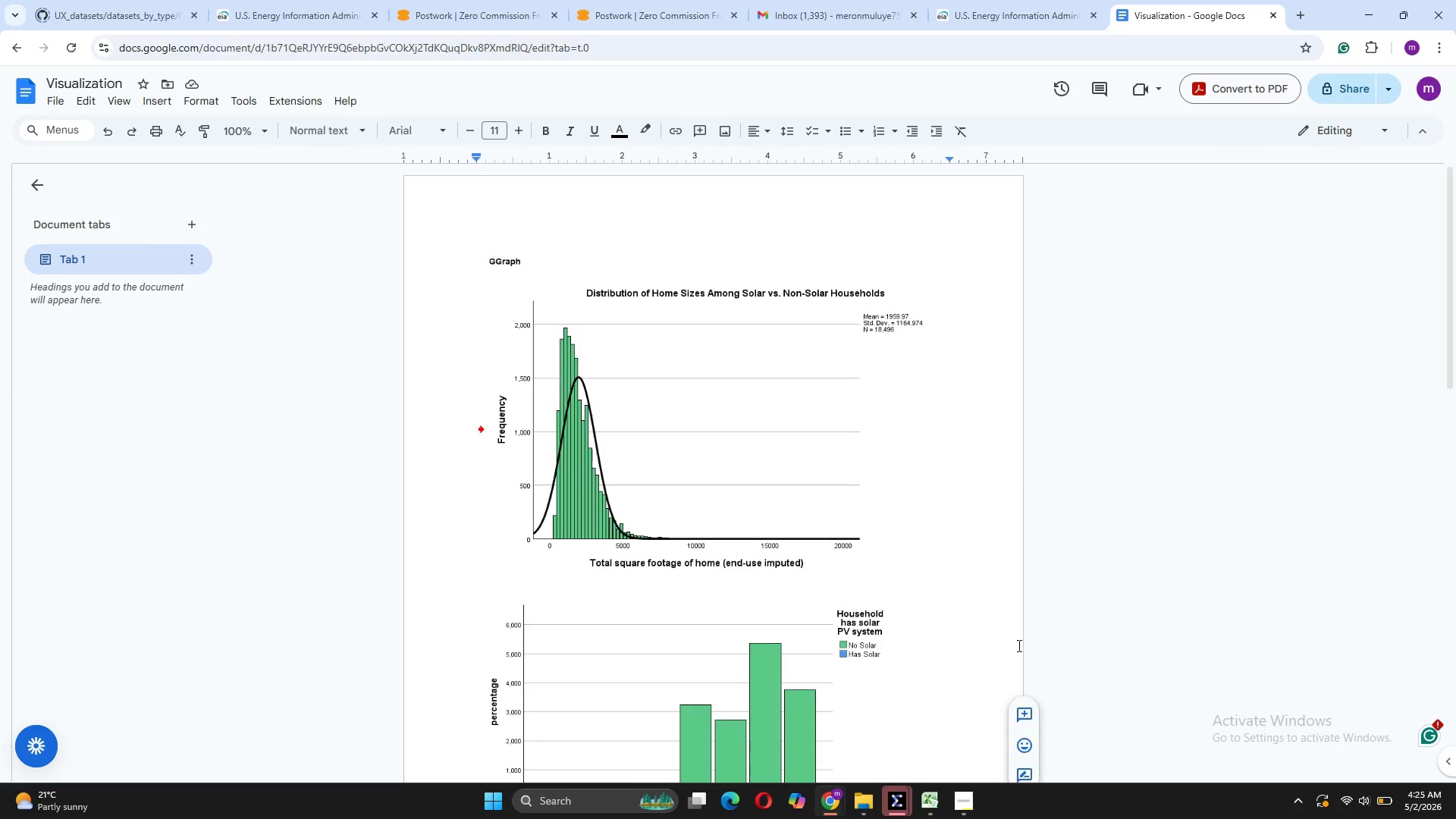 